 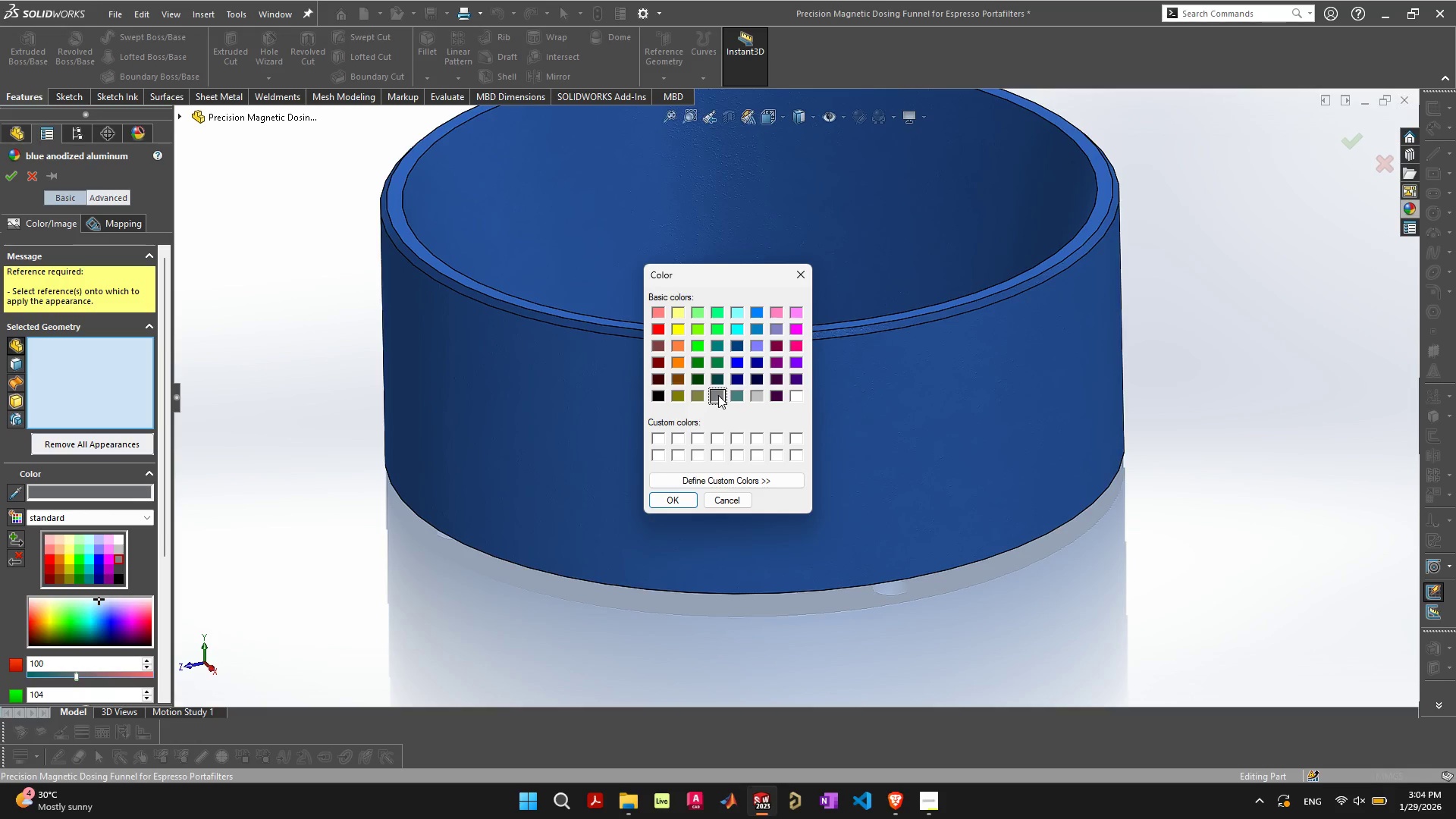 
left_click([678, 494])
 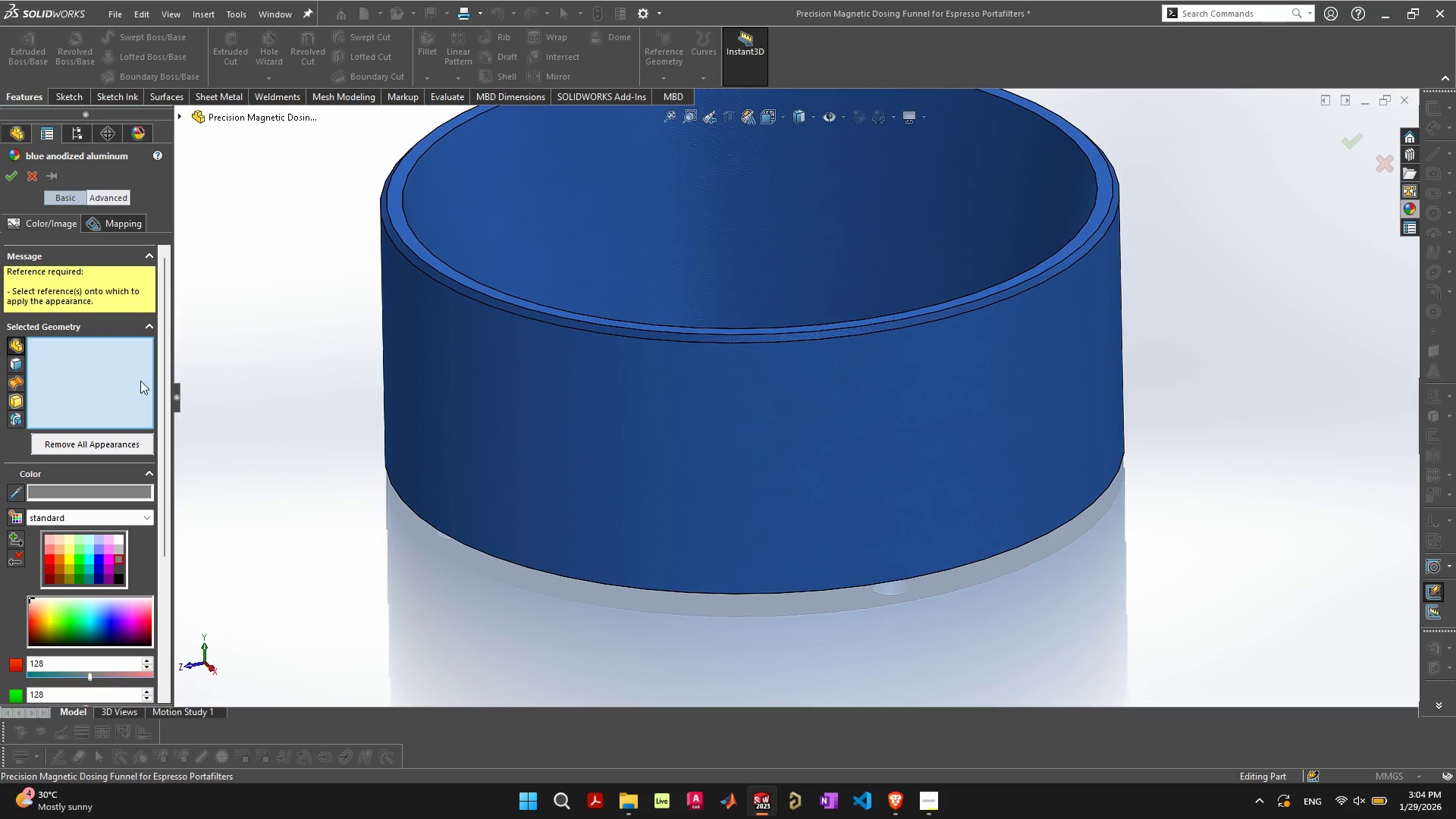 
left_click([112, 369])
 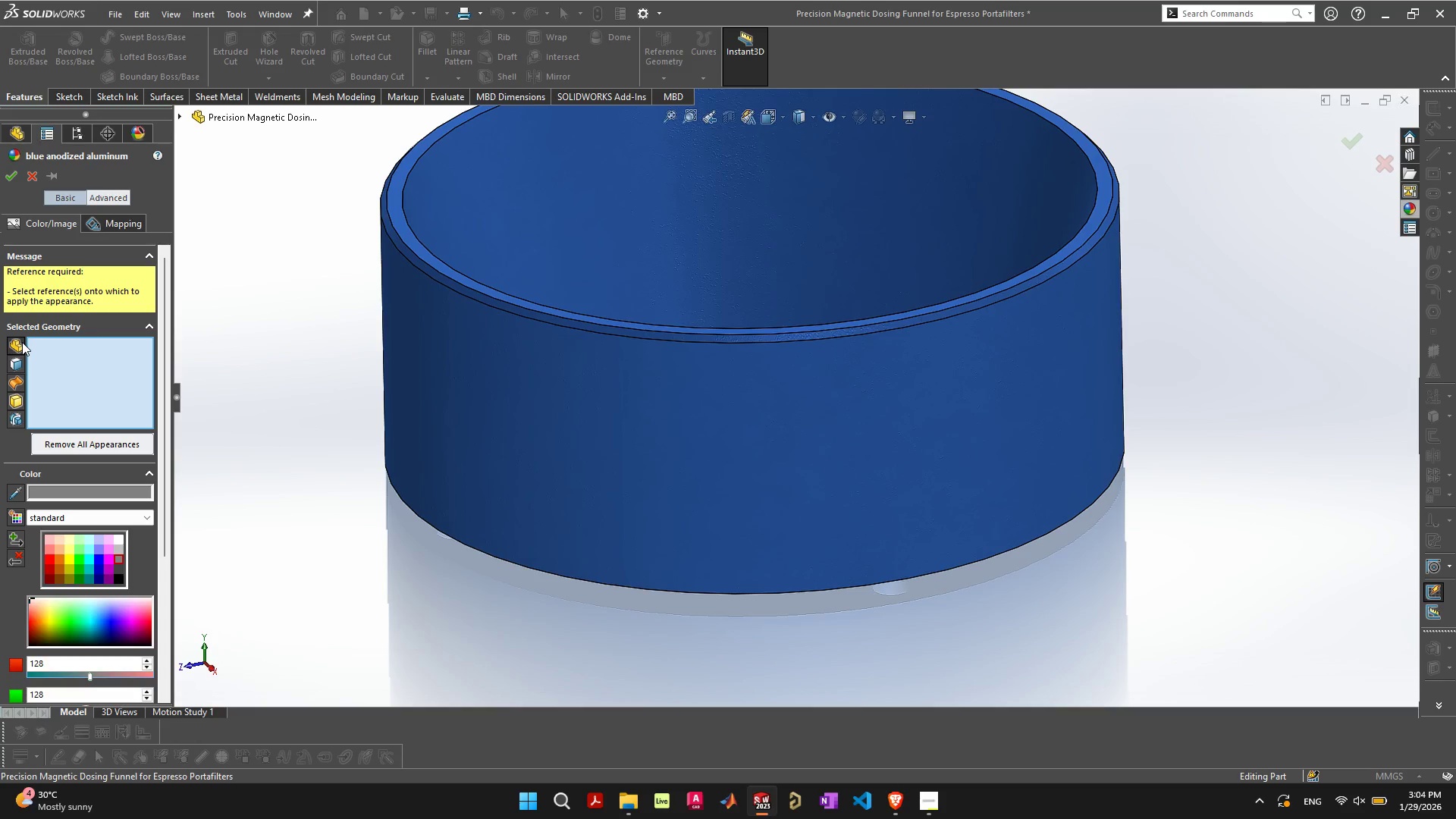 
left_click([707, 400])
 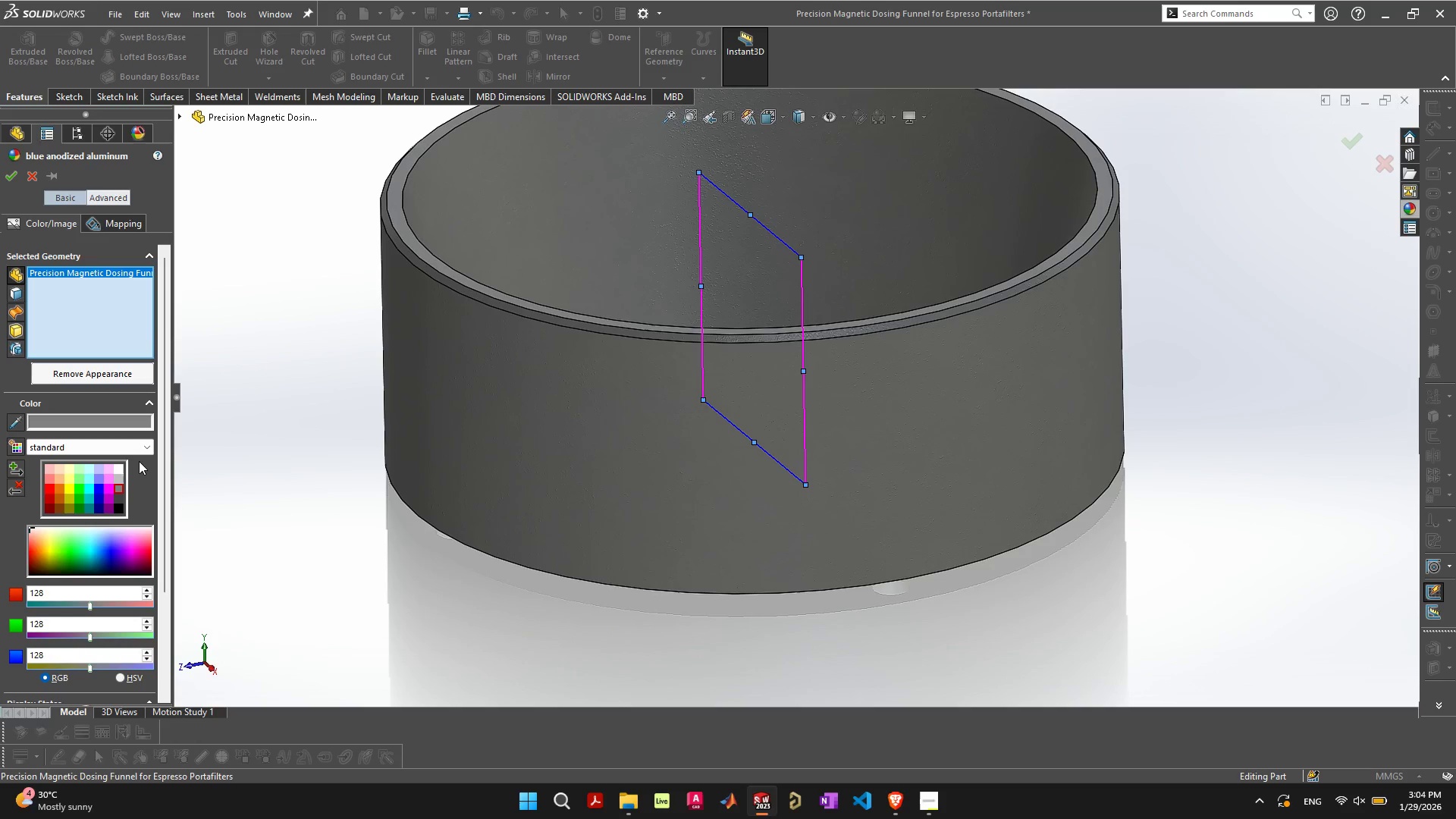 
scroll: coordinate [140, 462], scroll_direction: down, amount: 5.0
 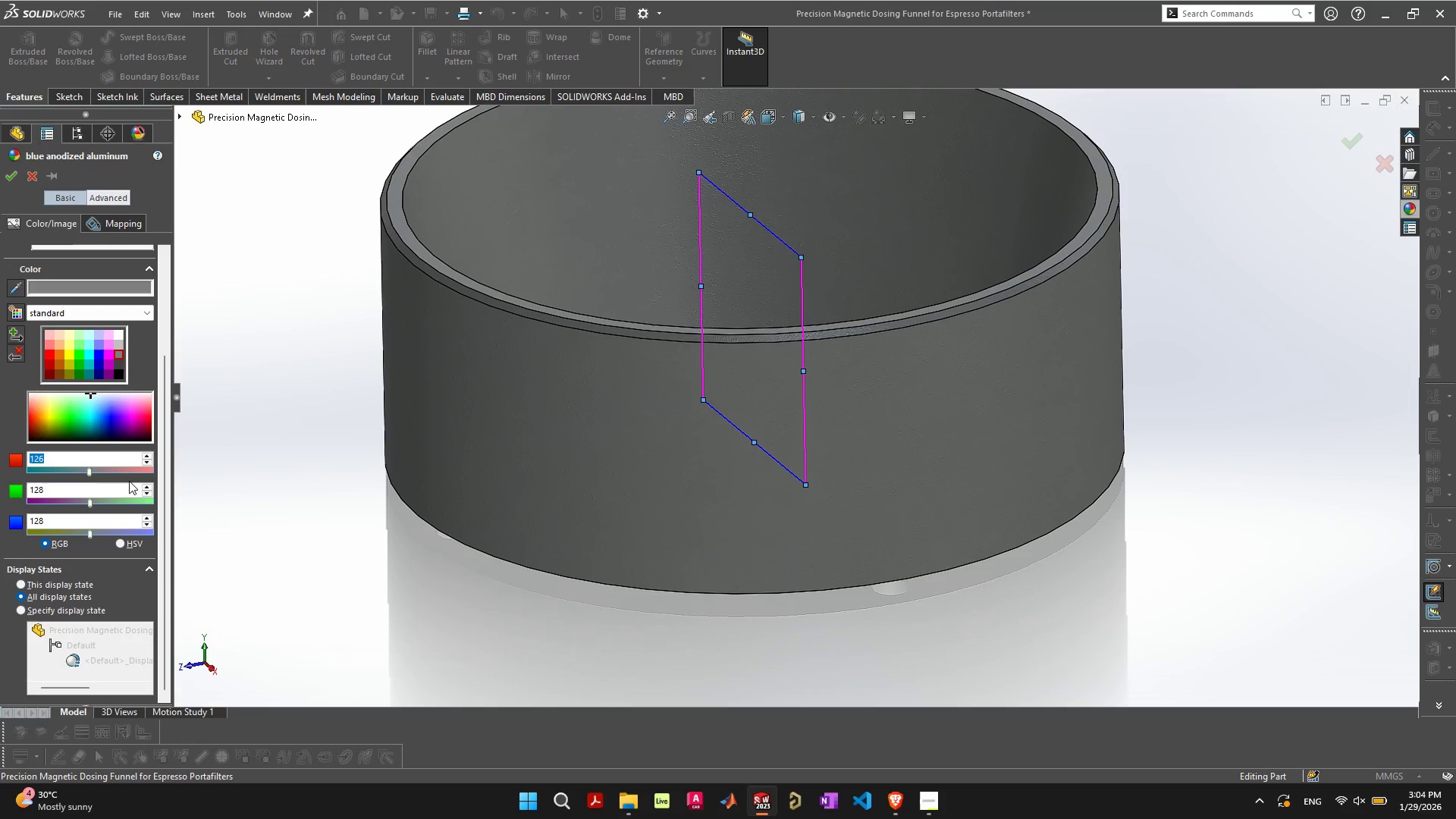 
scroll: coordinate [129, 482], scroll_direction: up, amount: 1.0
 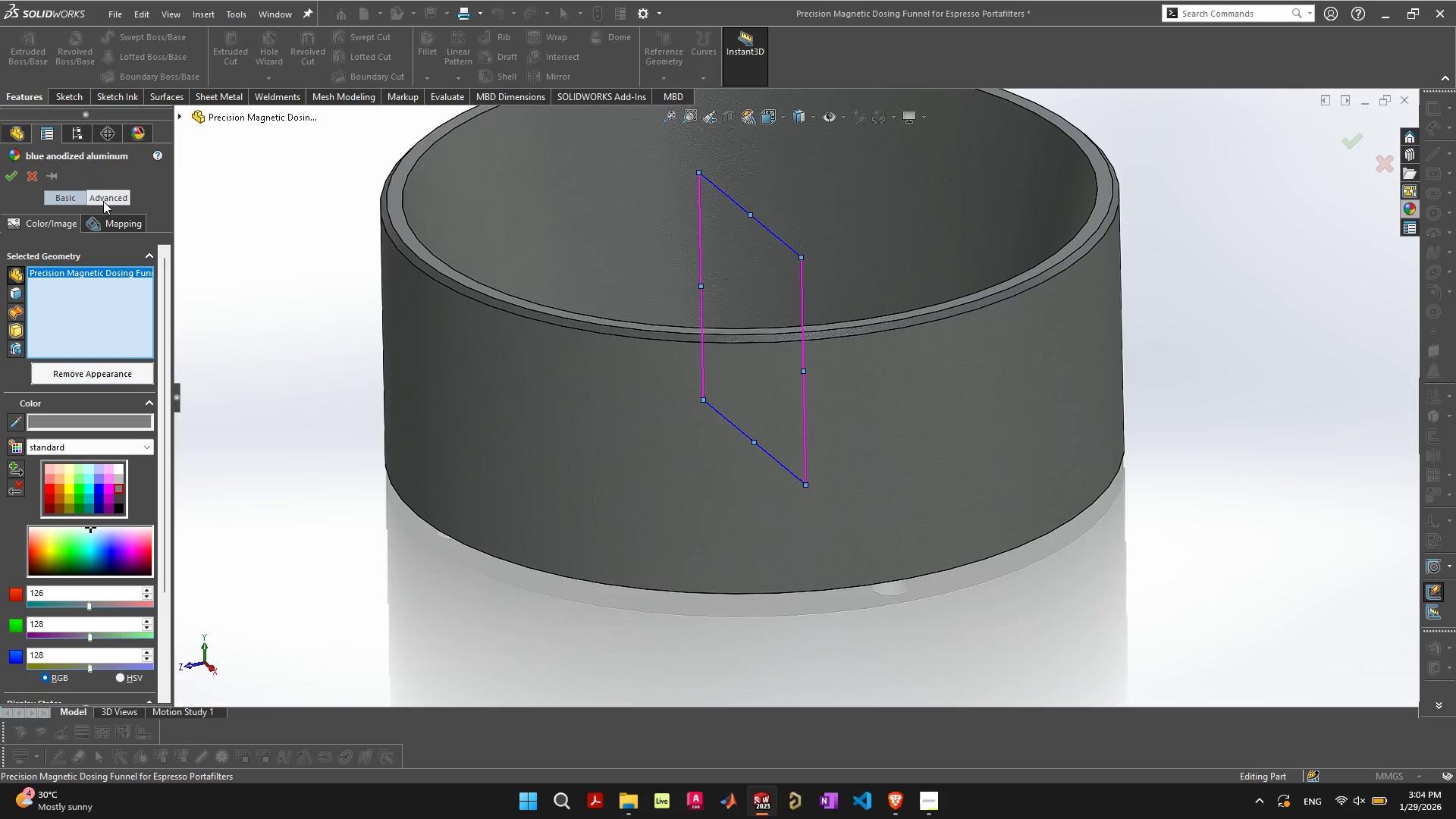 
left_click([117, 220])
 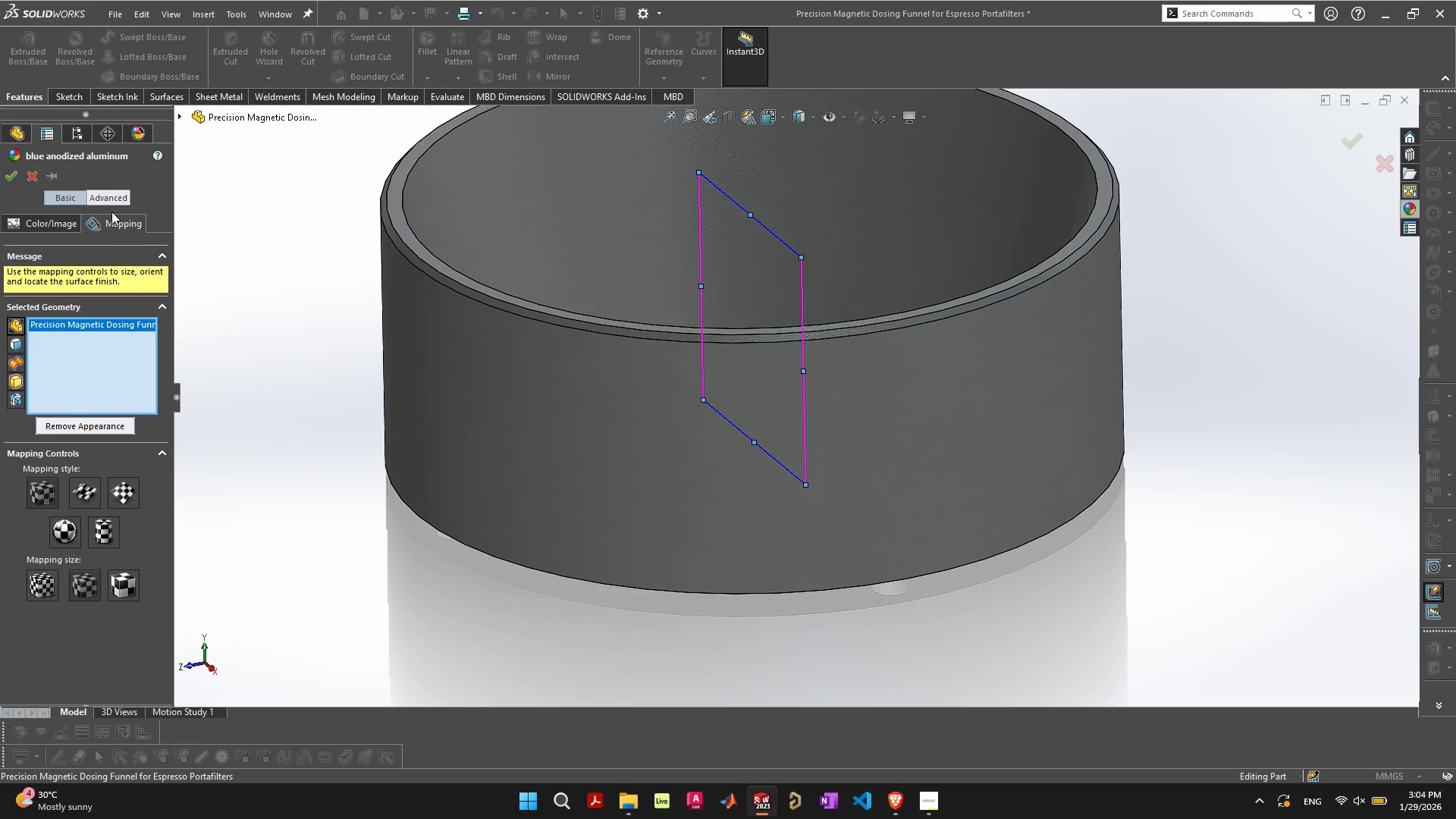 
wait(6.91)
 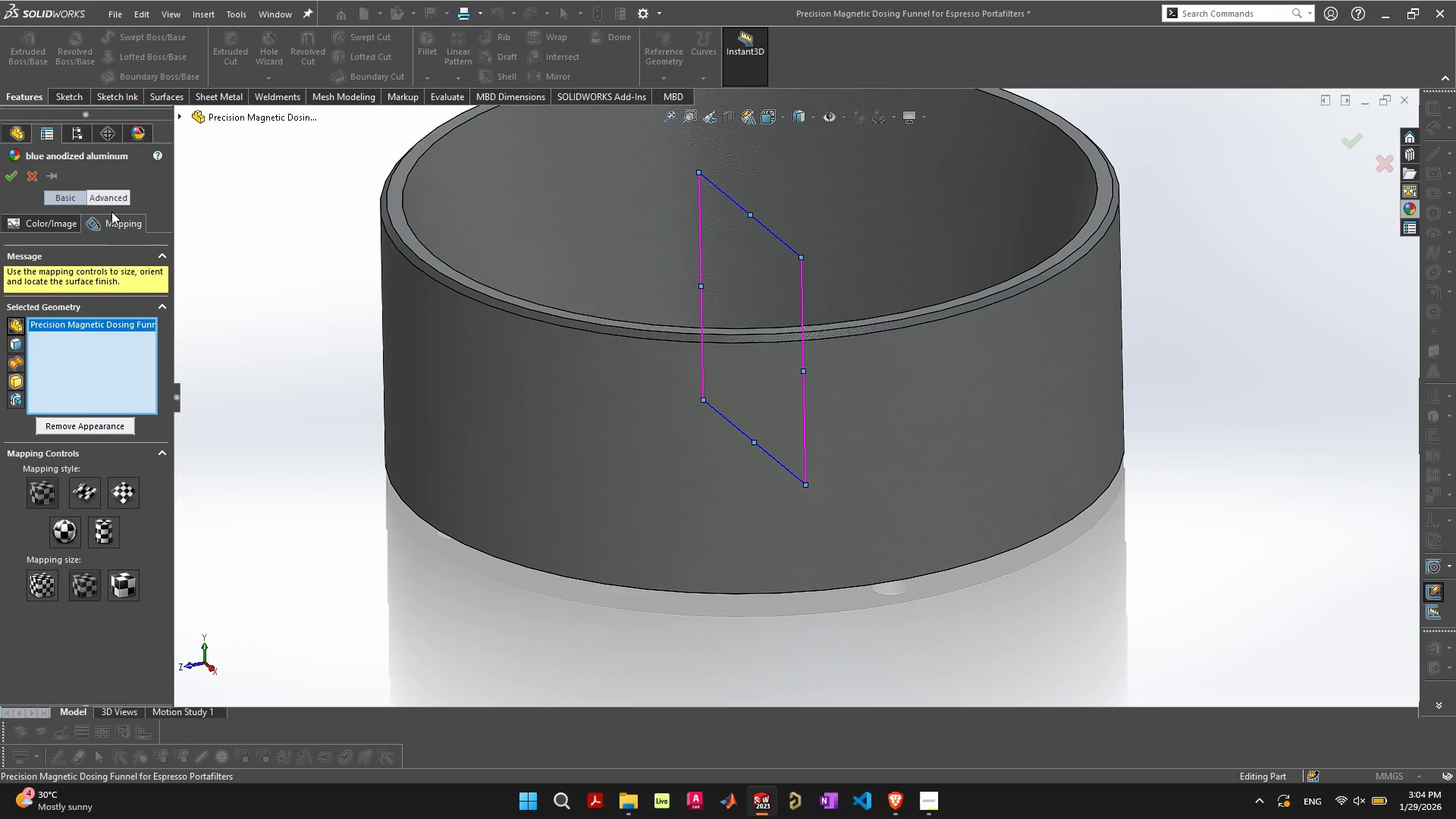 
left_click([87, 488])
 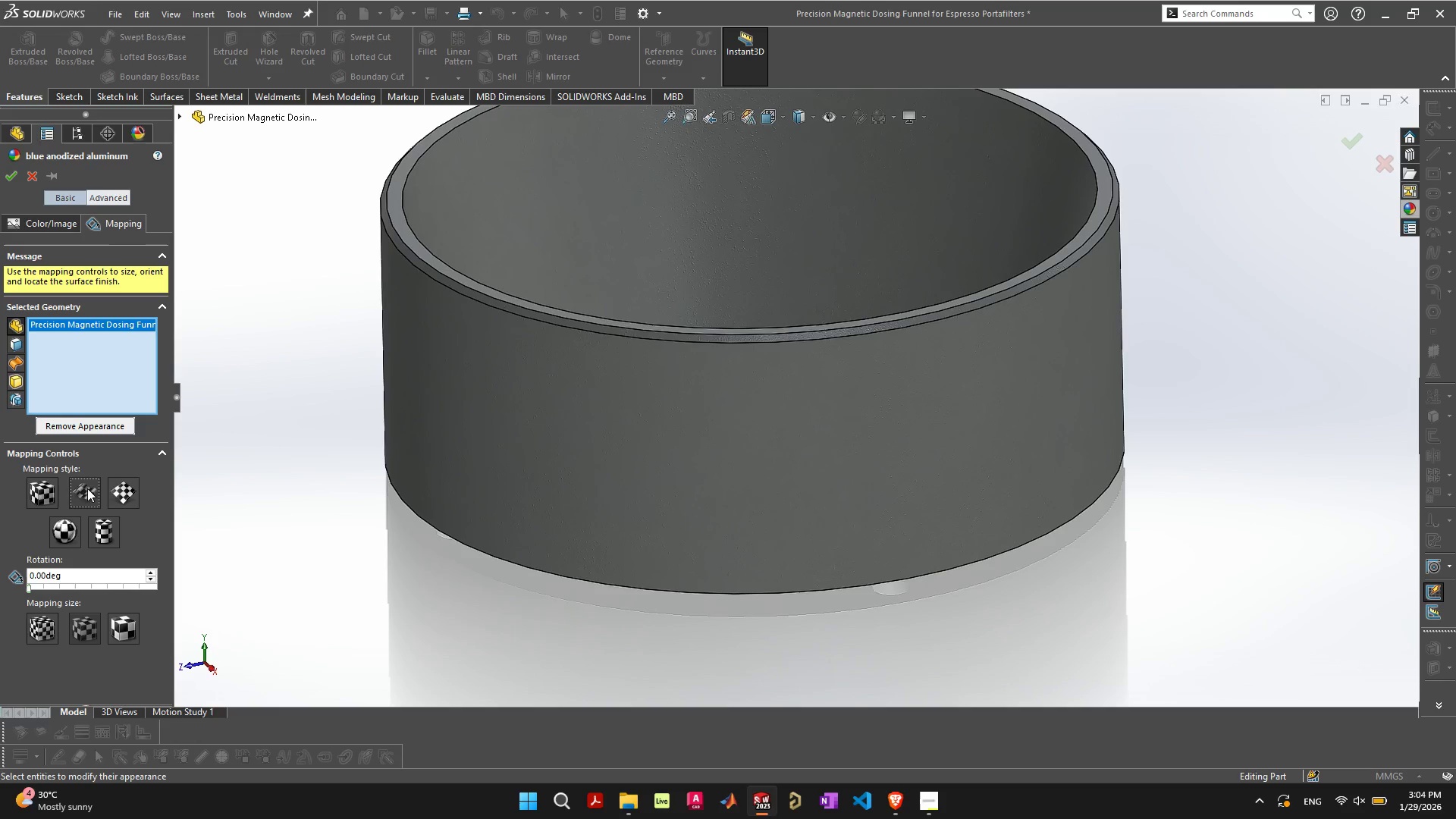 
left_click([52, 491])
 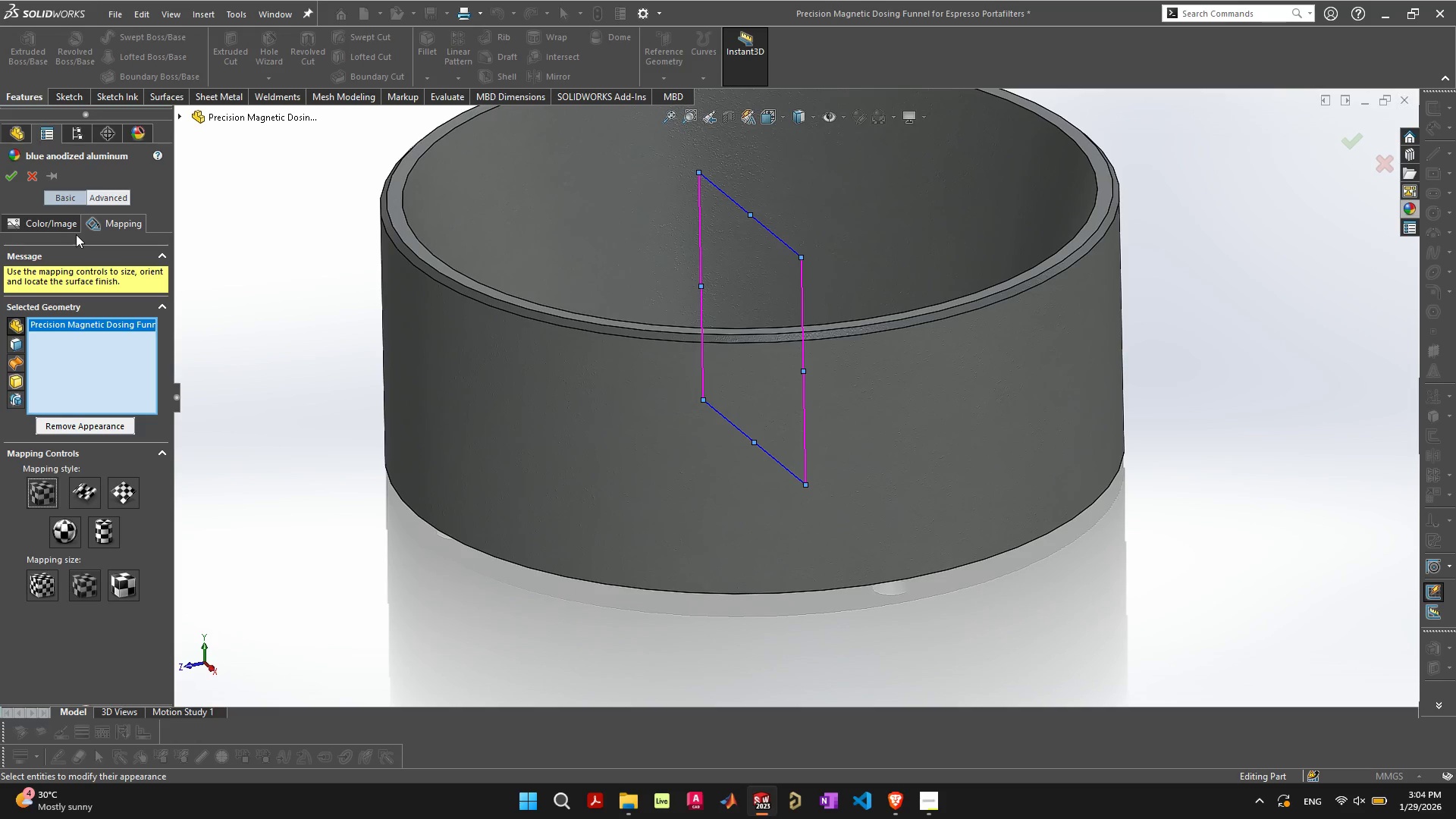 
left_click([109, 203])
 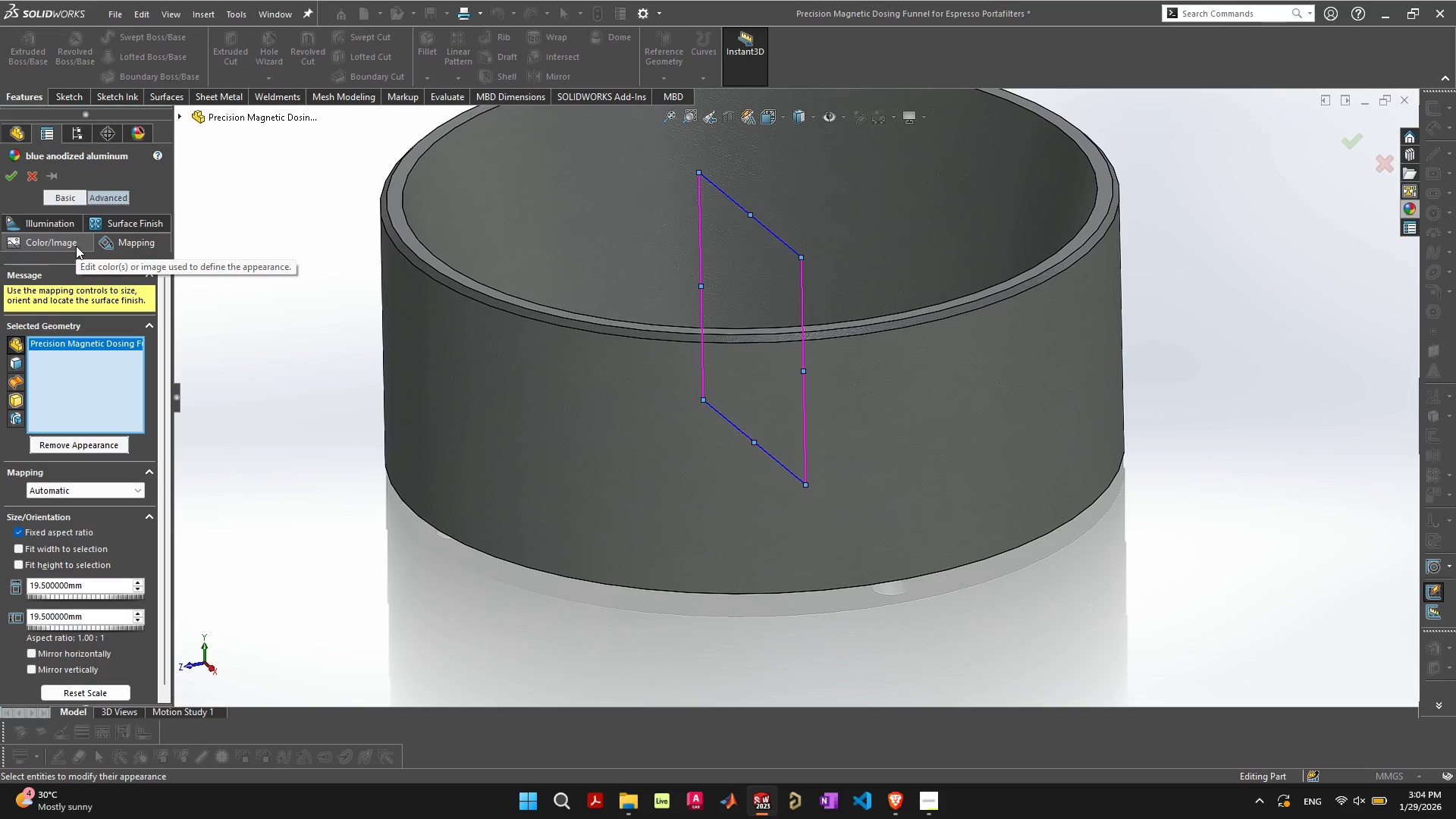 
left_click([121, 221])
 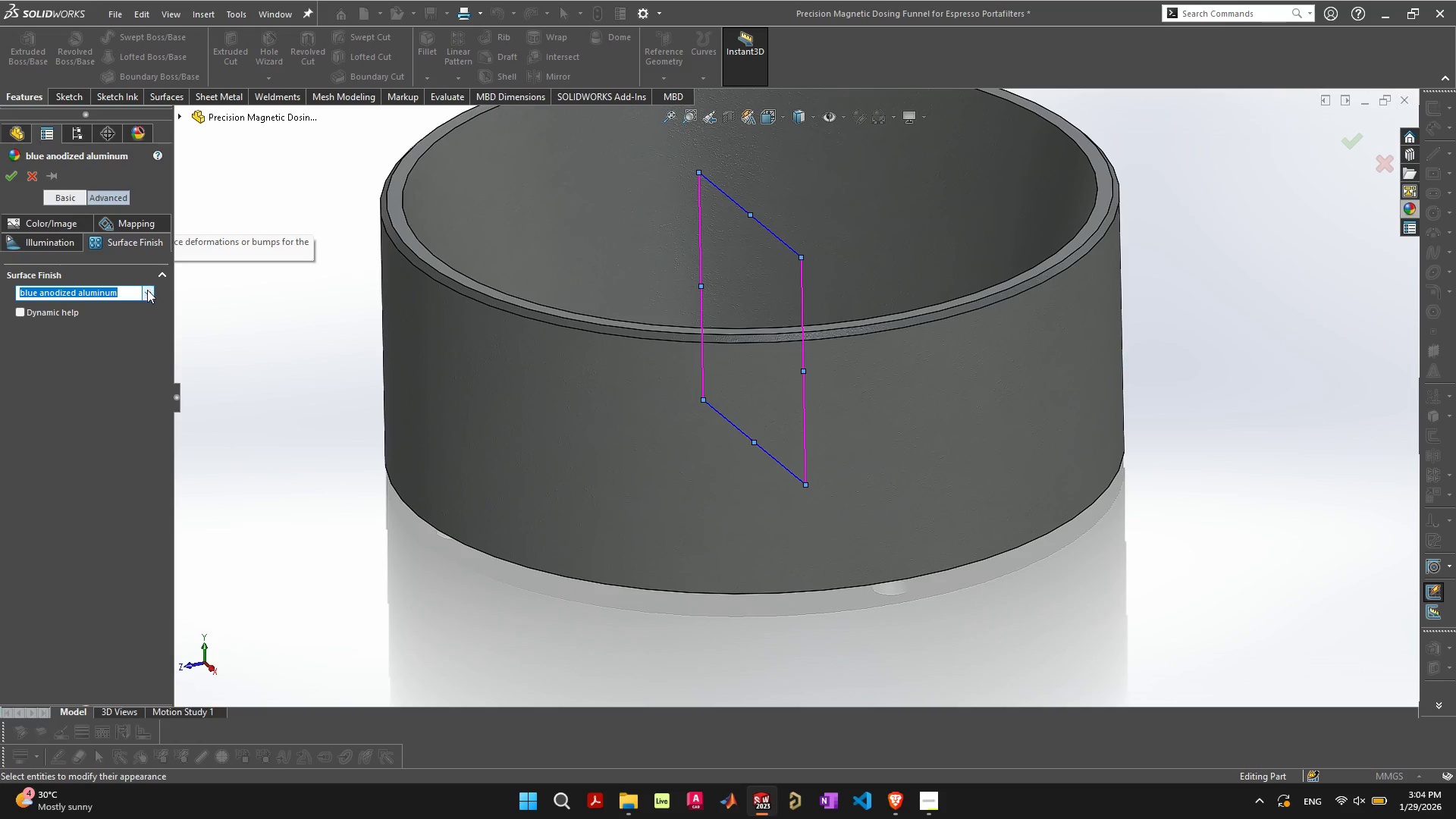 
left_click([147, 293])
 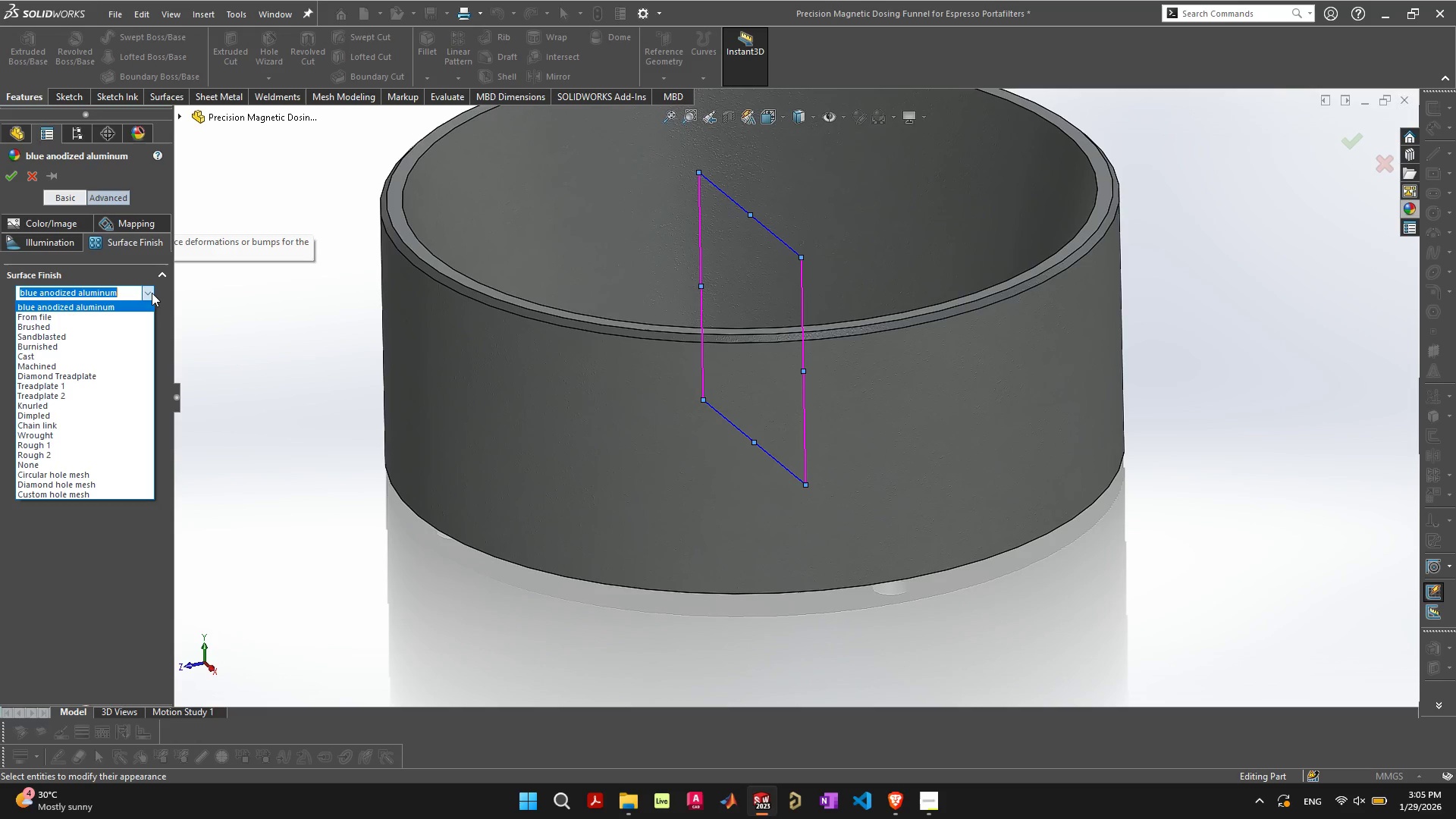 
wait(11.16)
 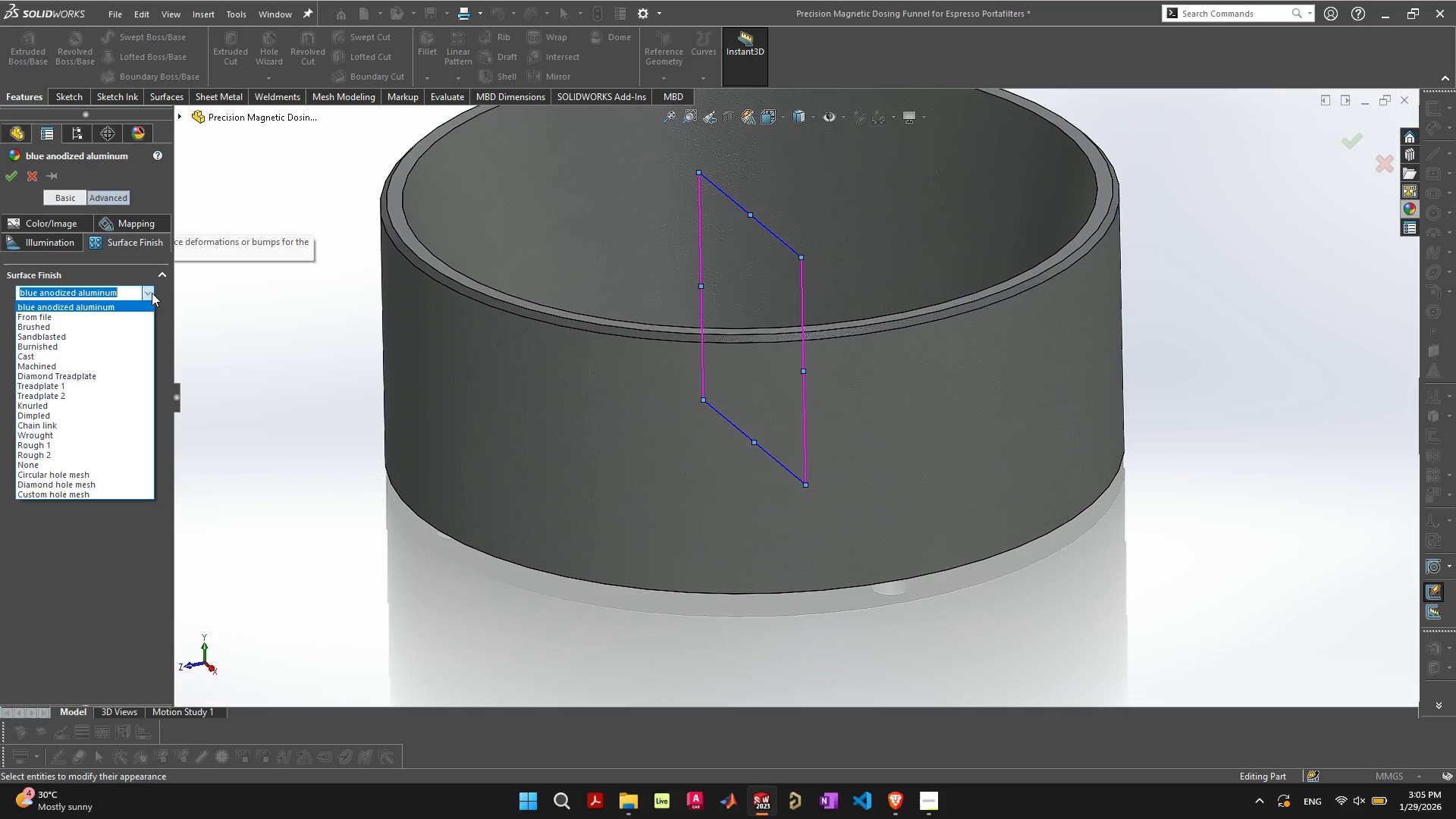 
left_click([134, 529])
 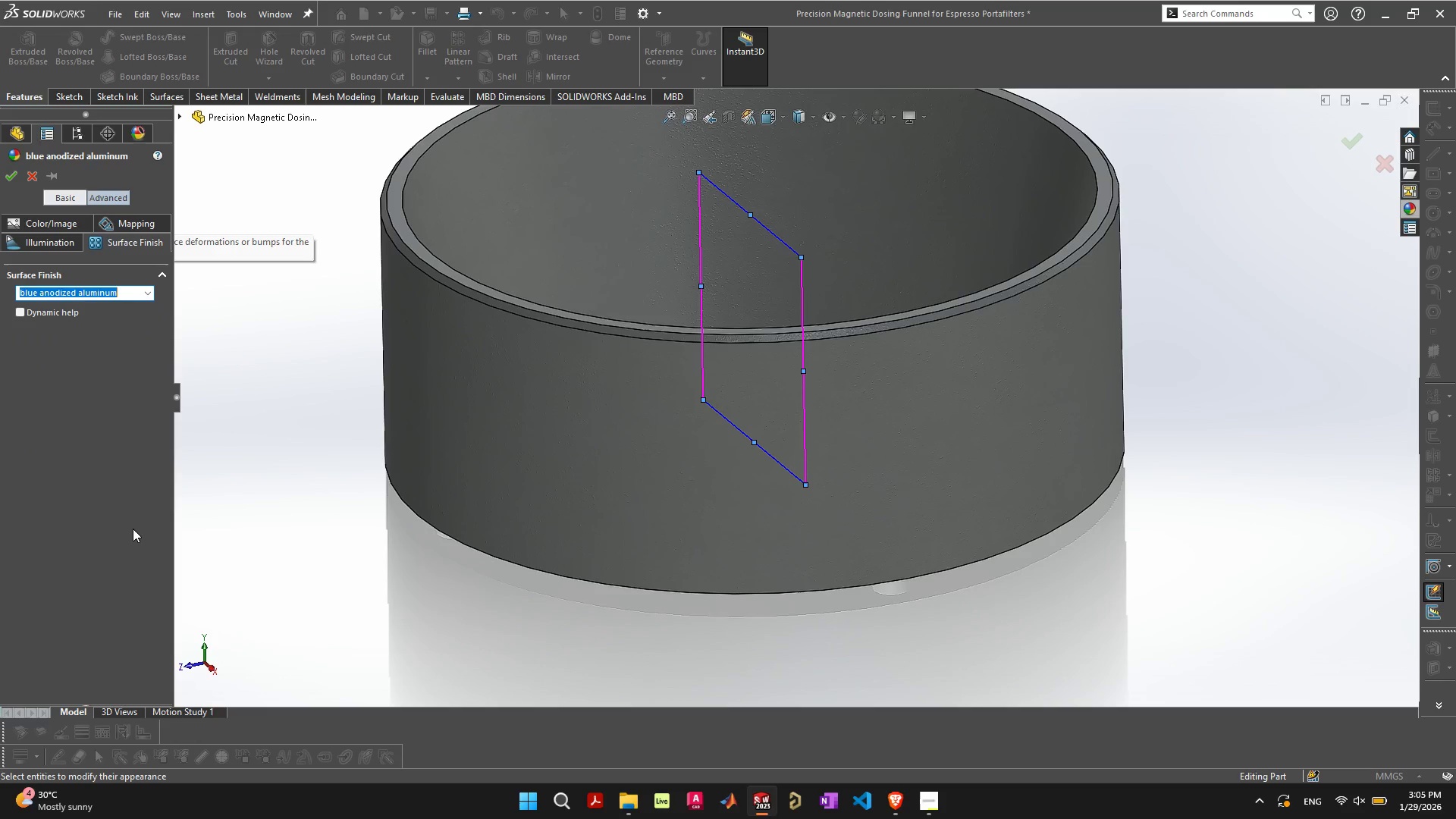 
left_click([129, 528])
 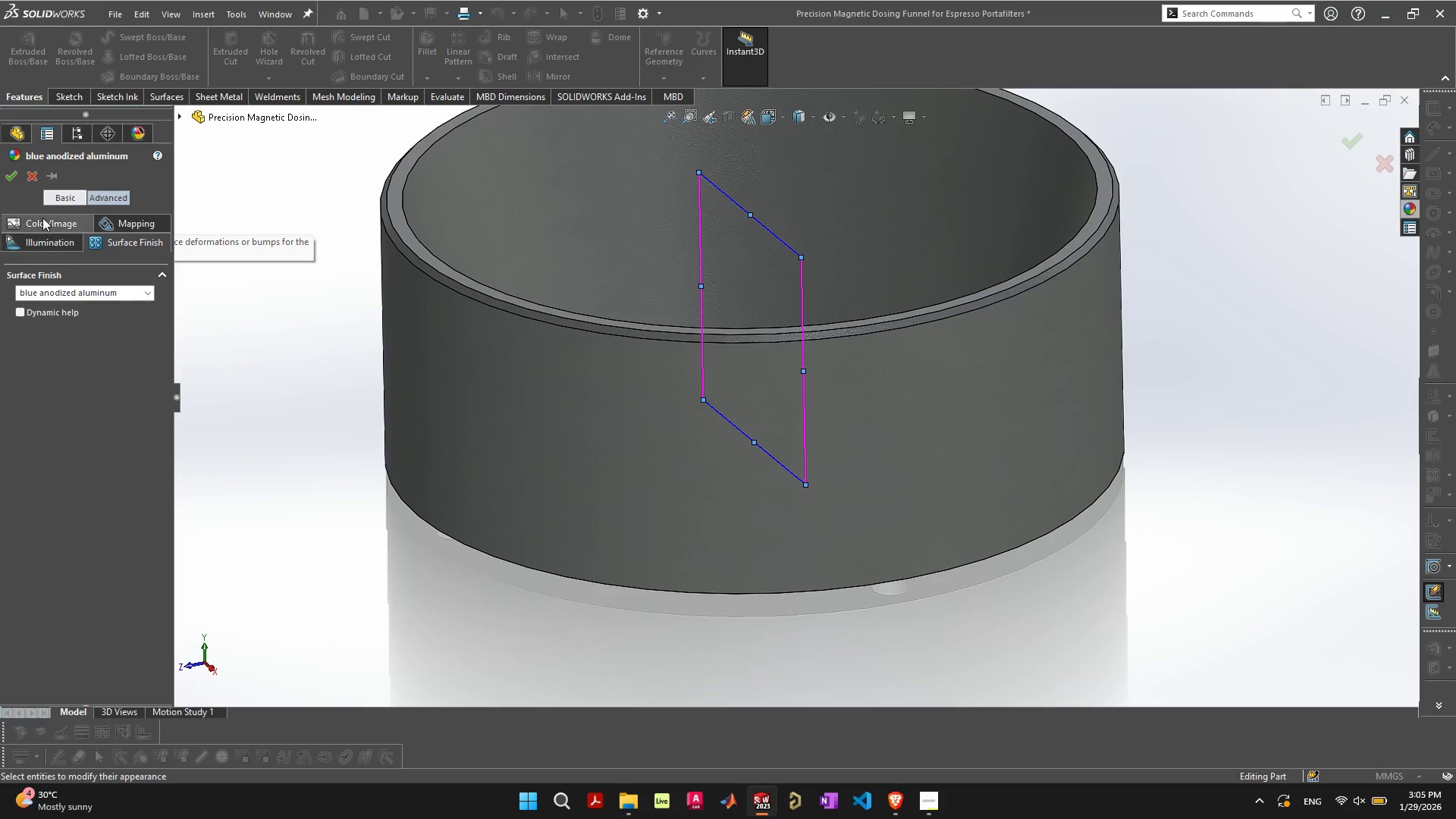 
left_click([64, 202])
 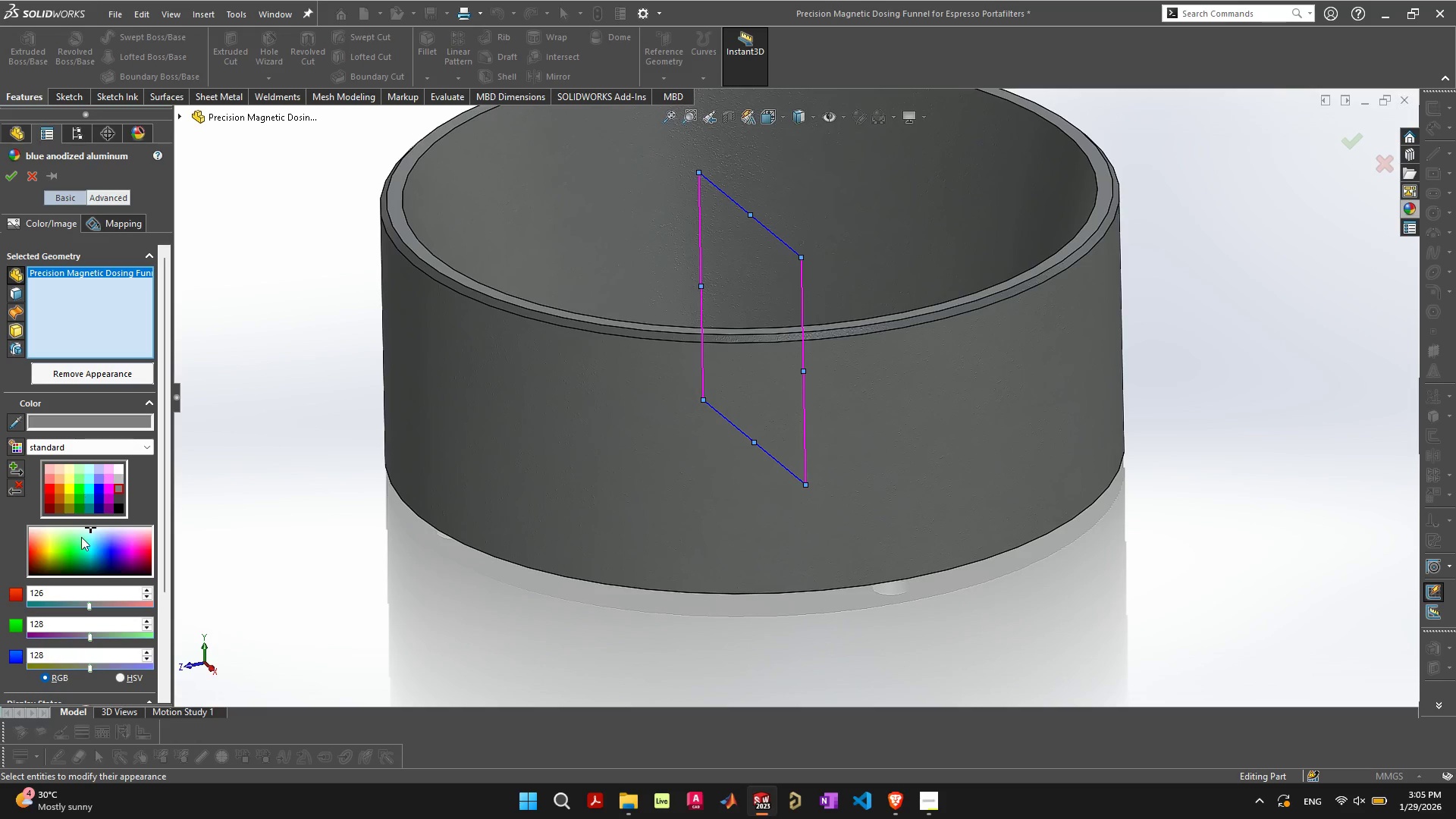 
scroll: coordinate [83, 538], scroll_direction: down, amount: 2.0
 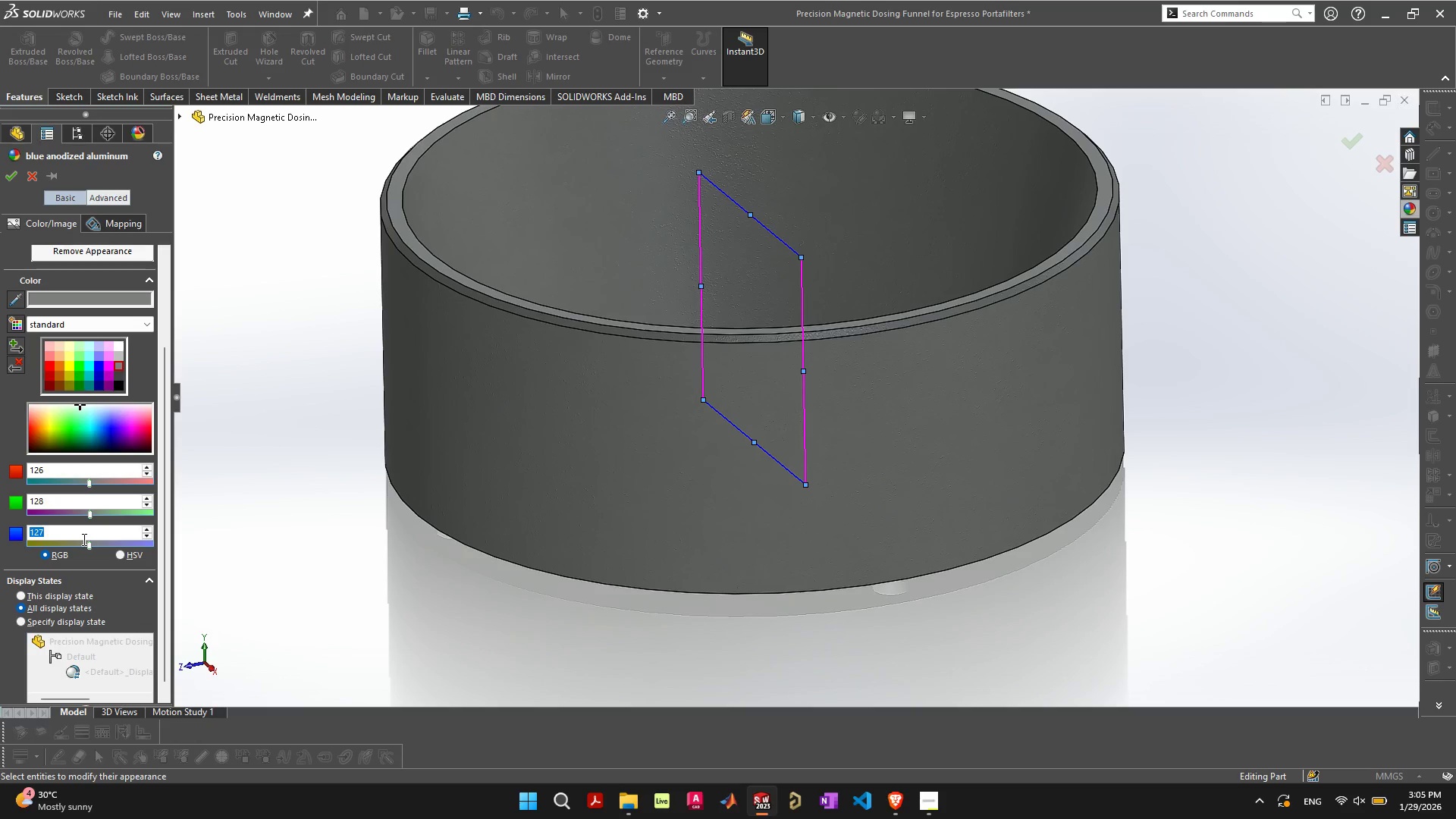 
scroll: coordinate [83, 539], scroll_direction: up, amount: 2.0
 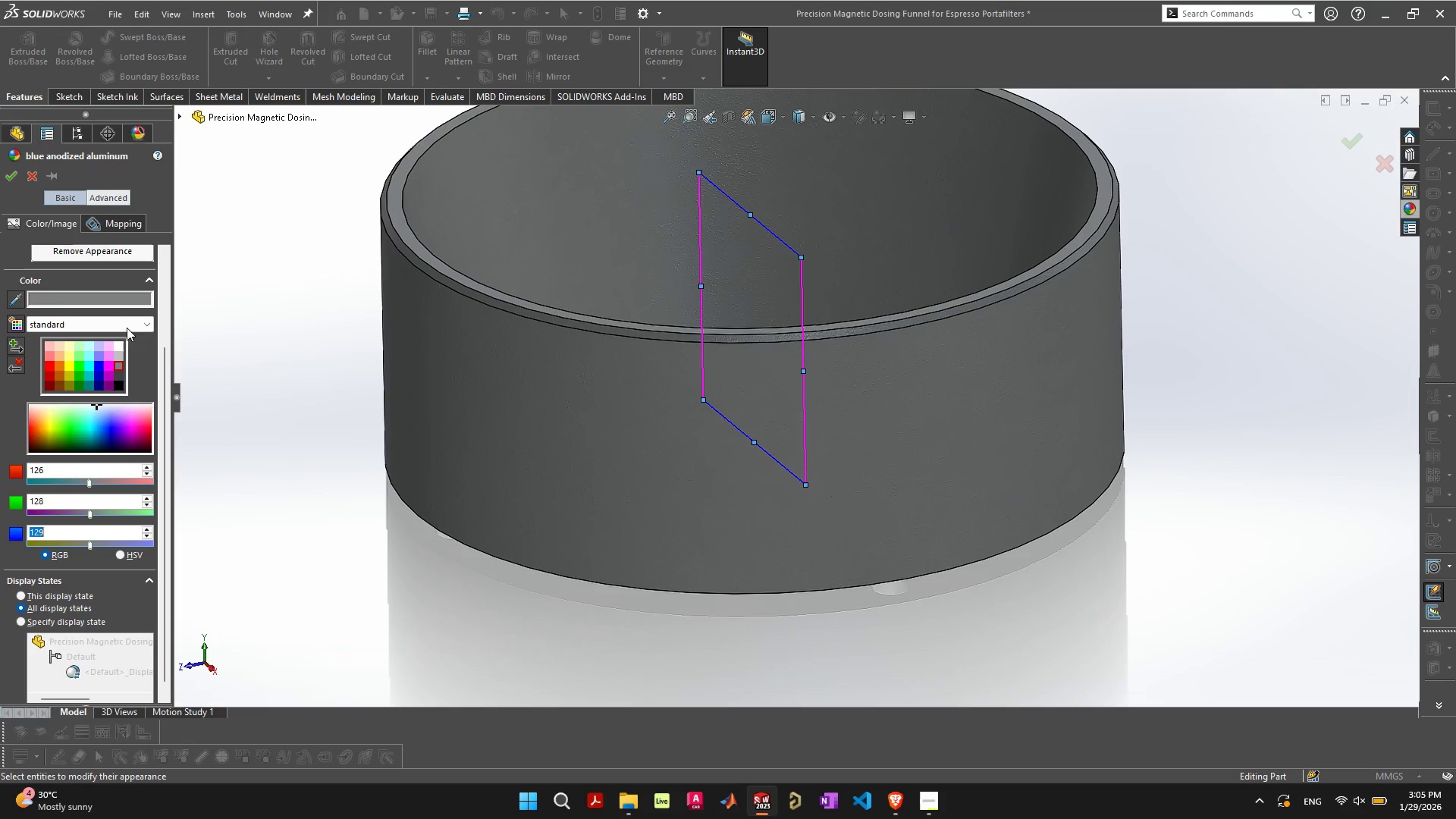 
left_click([132, 321])
 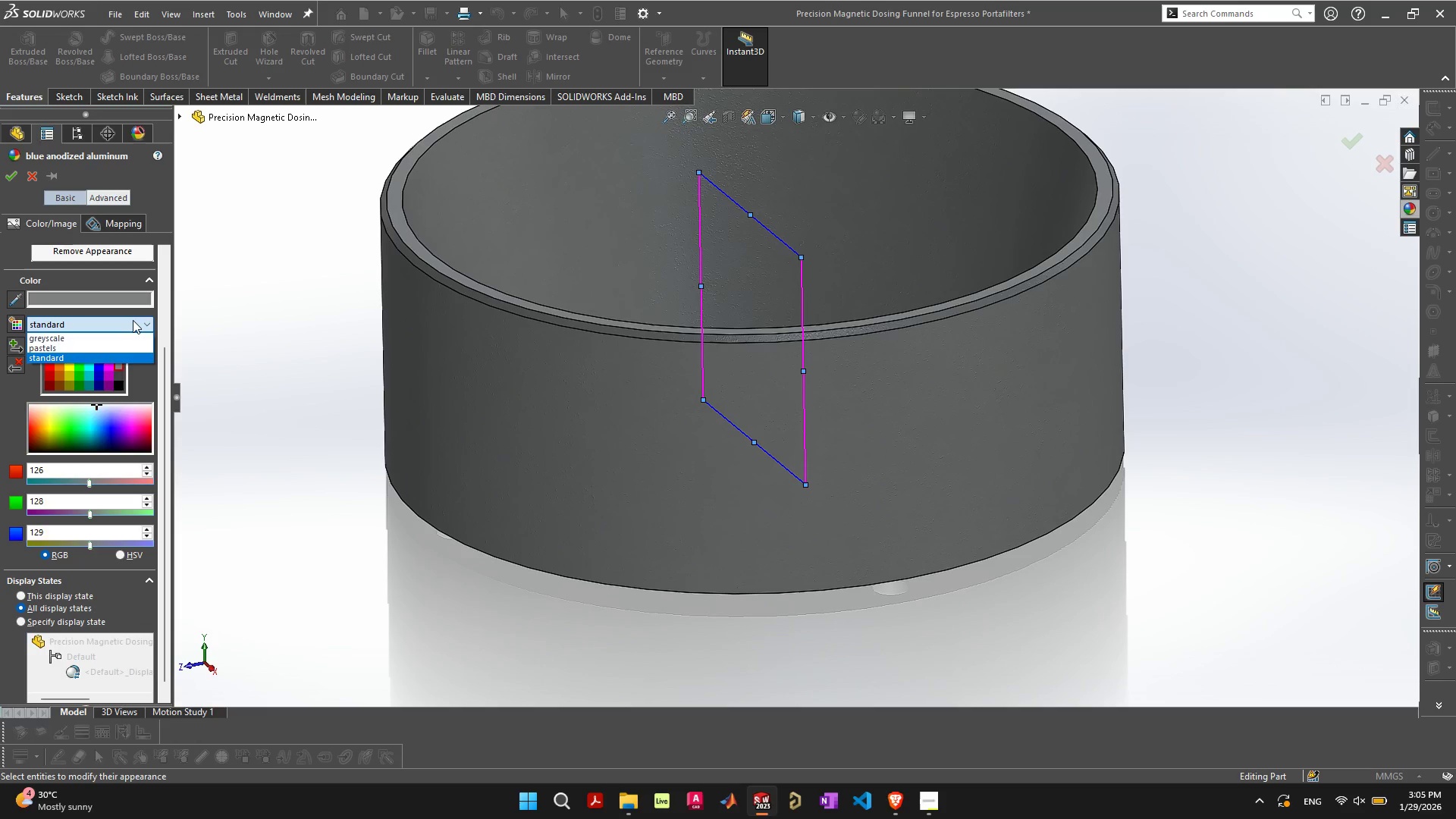 
left_click([133, 320])
 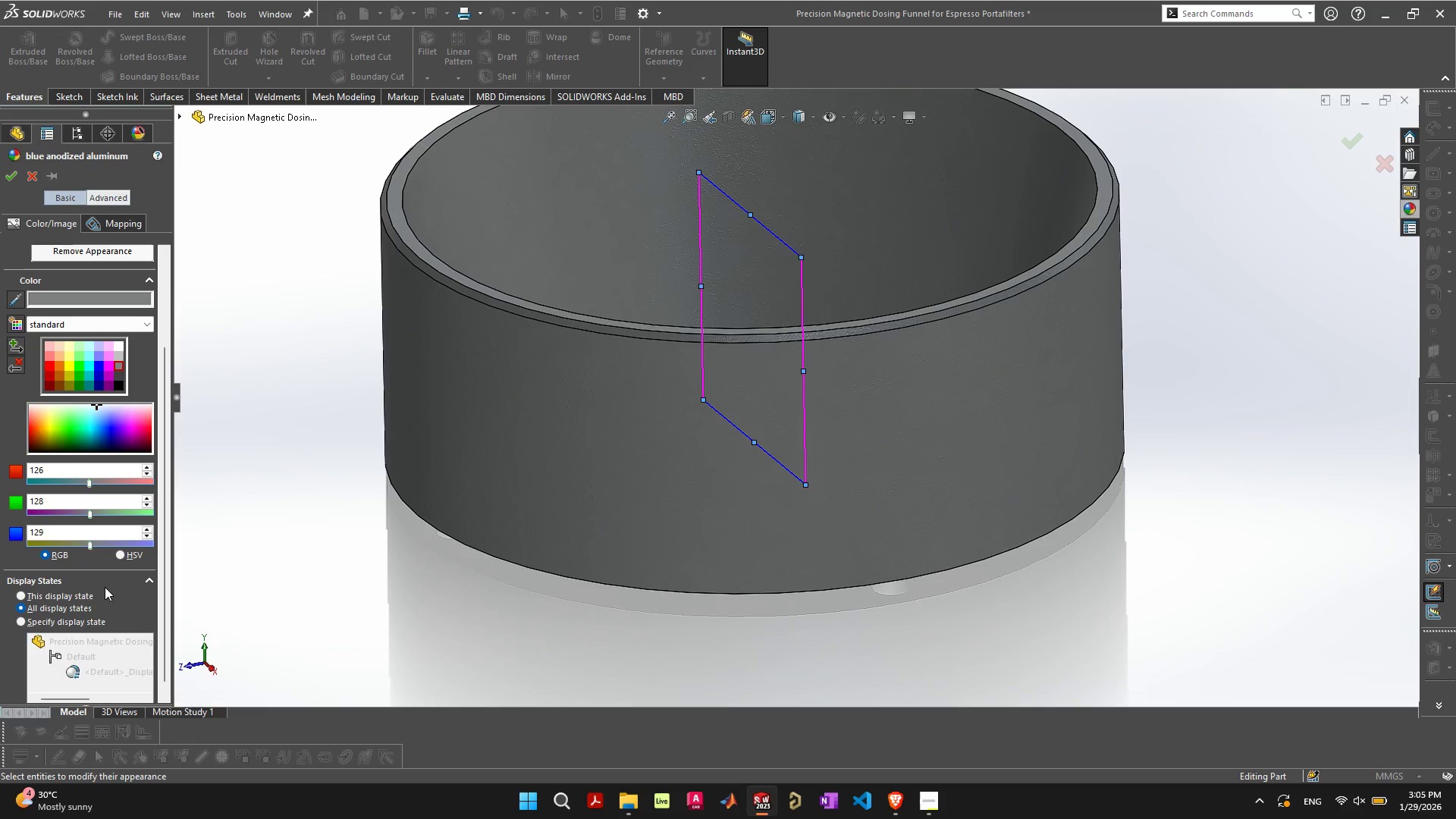 
scroll: coordinate [90, 574], scroll_direction: up, amount: 8.0
 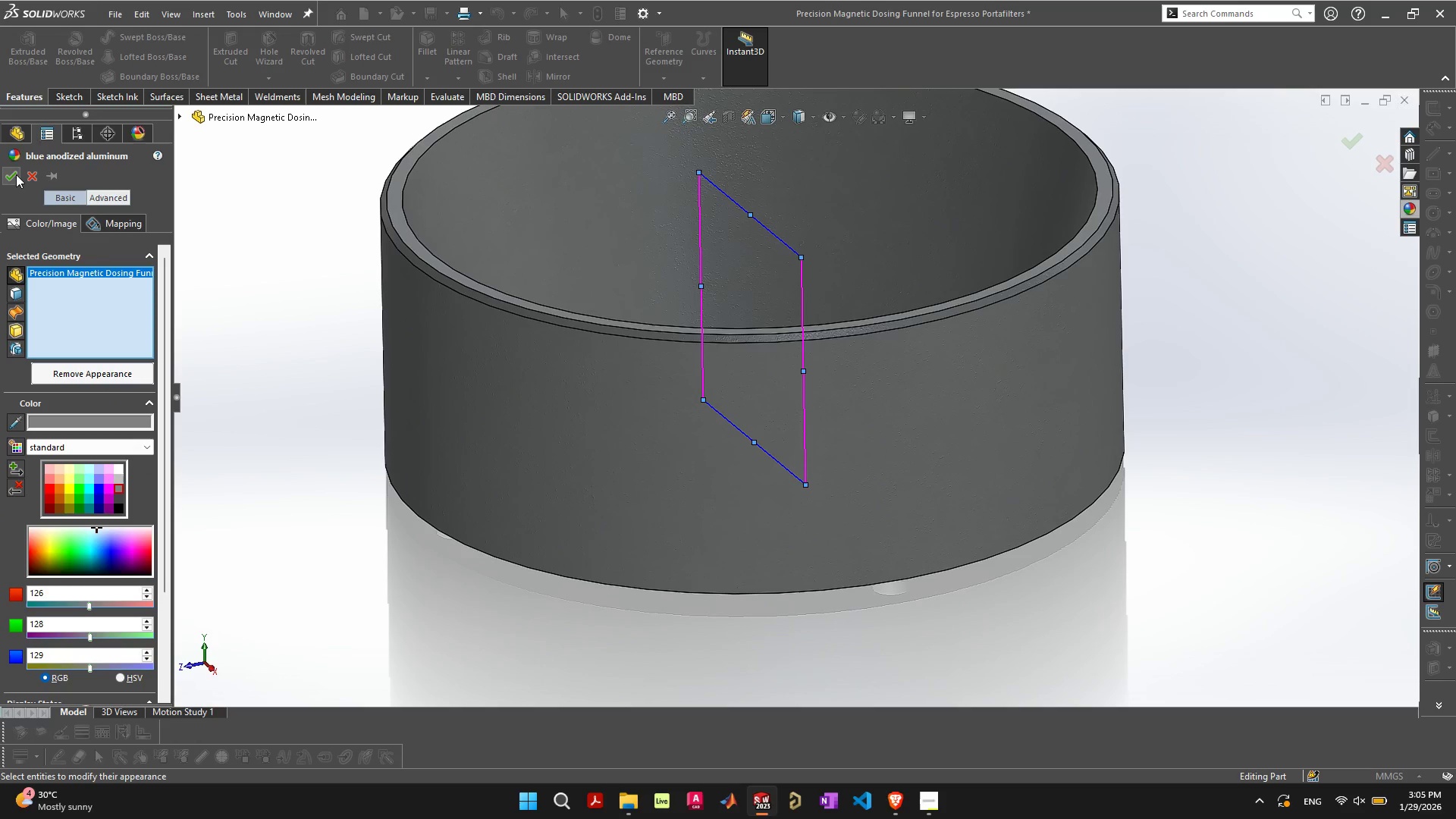 
left_click([16, 174])
 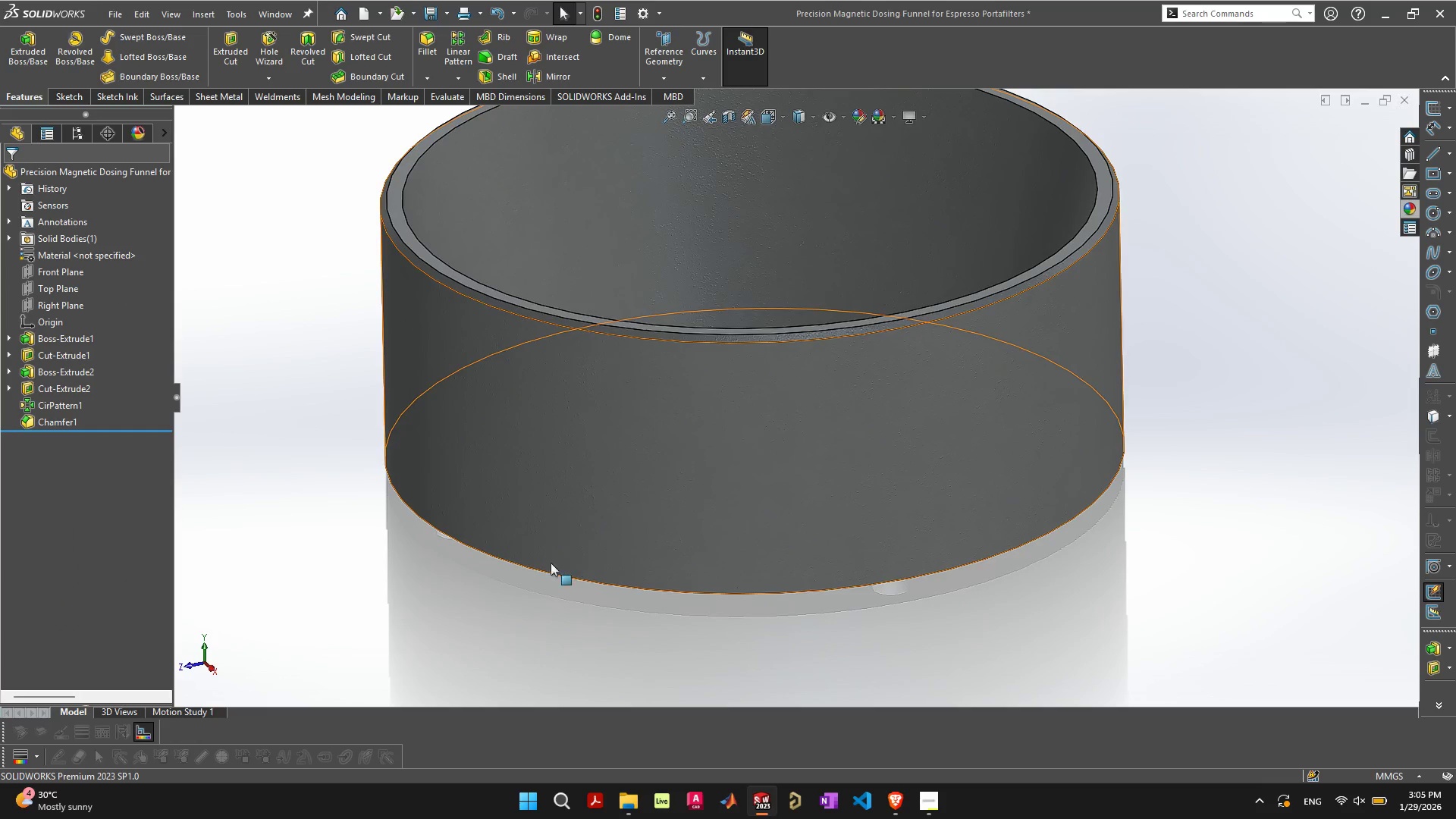 
left_click([549, 614])
 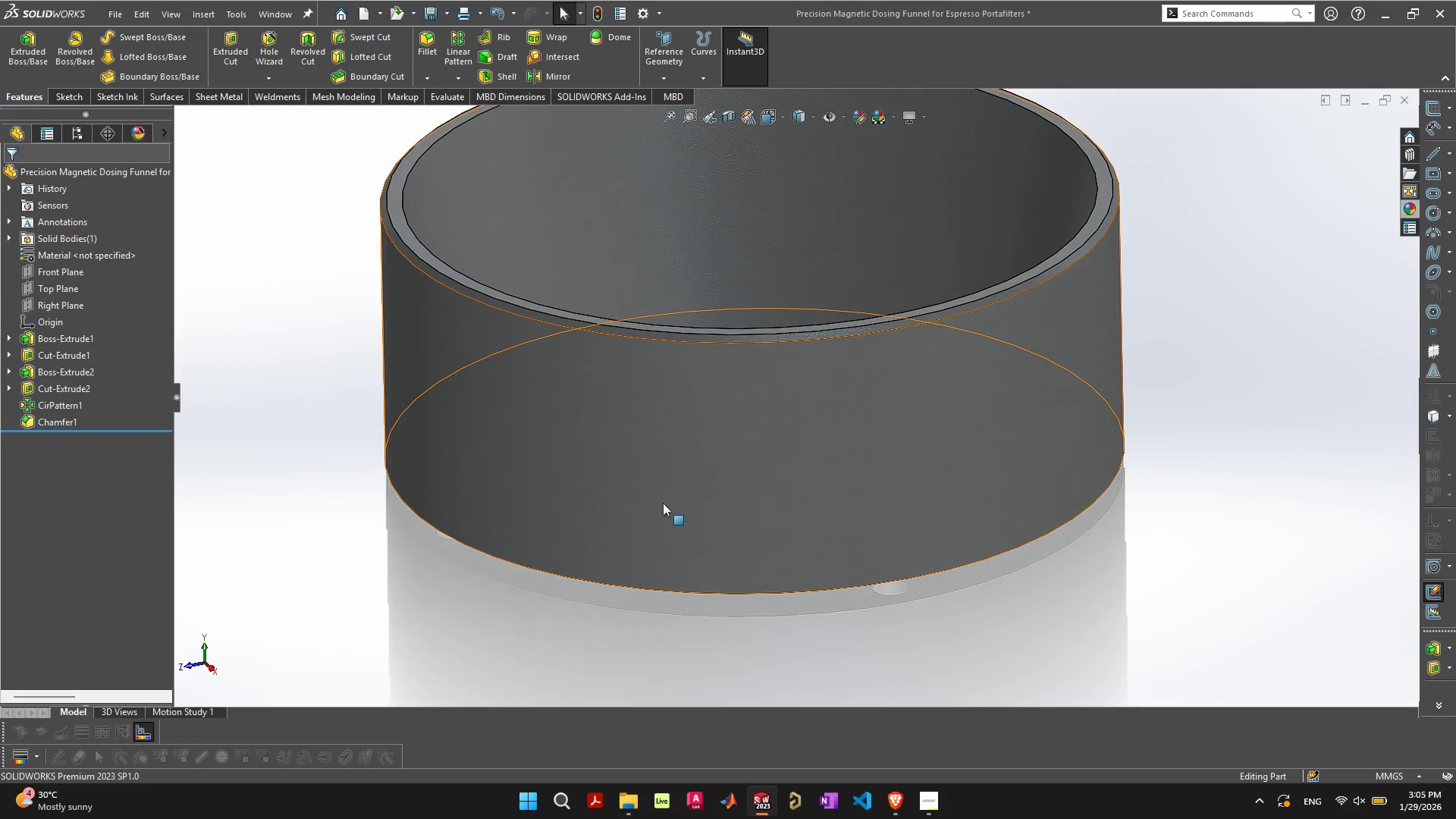 
scroll: coordinate [665, 496], scroll_direction: down, amount: 3.0
 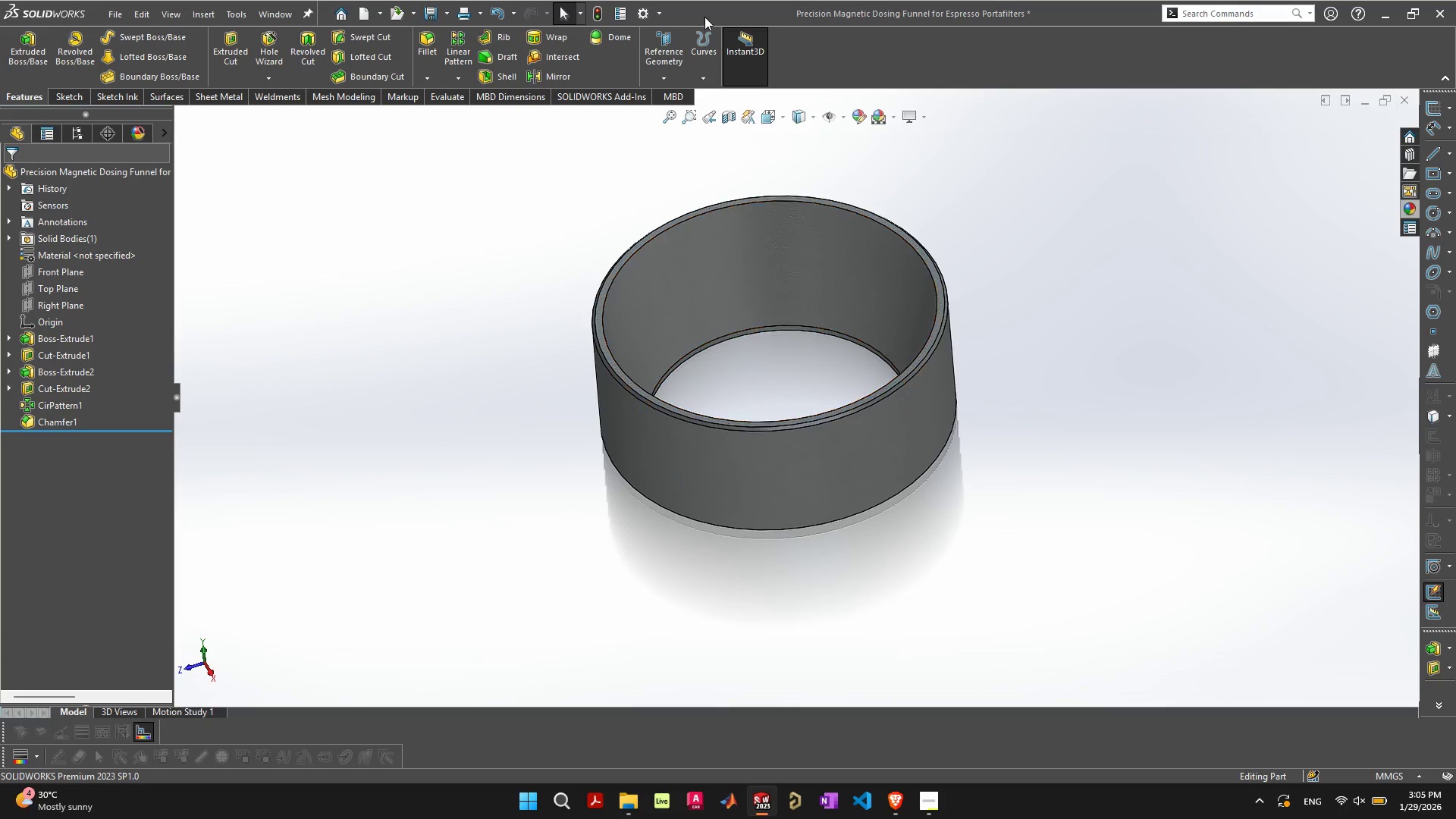 
left_click([648, 17])
 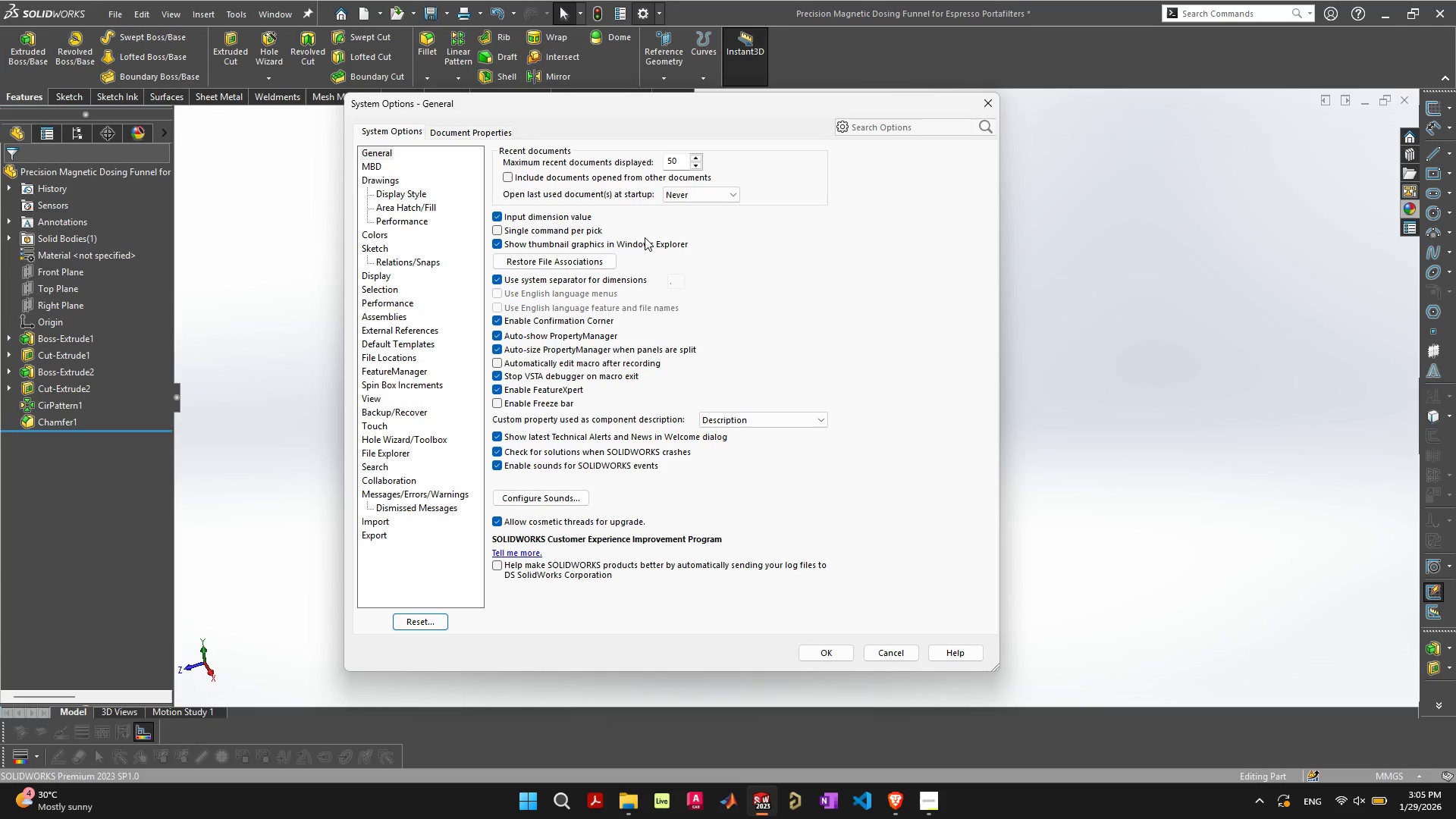 
mouse_move([642, 187])
 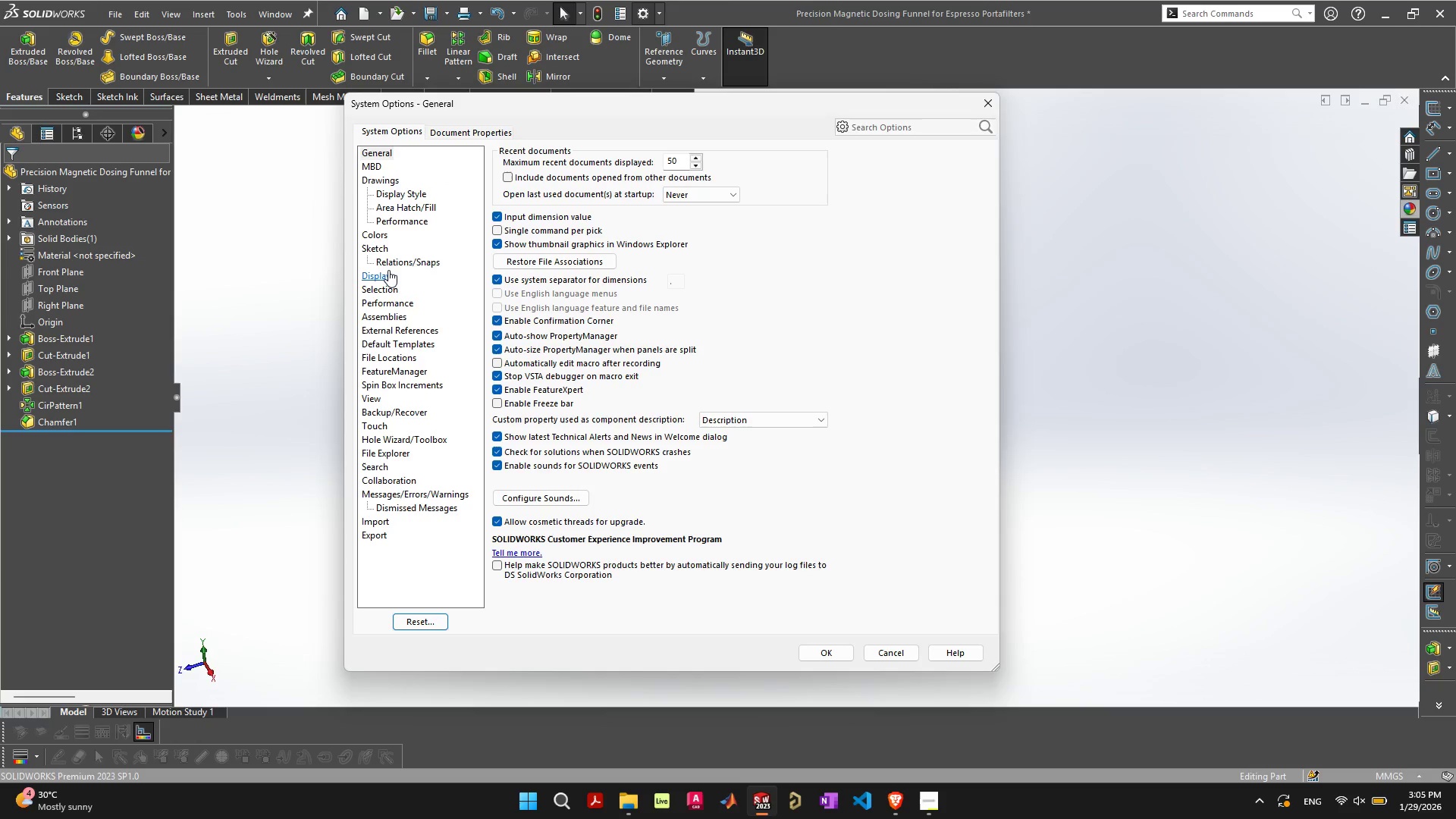 
double_click([388, 275])
 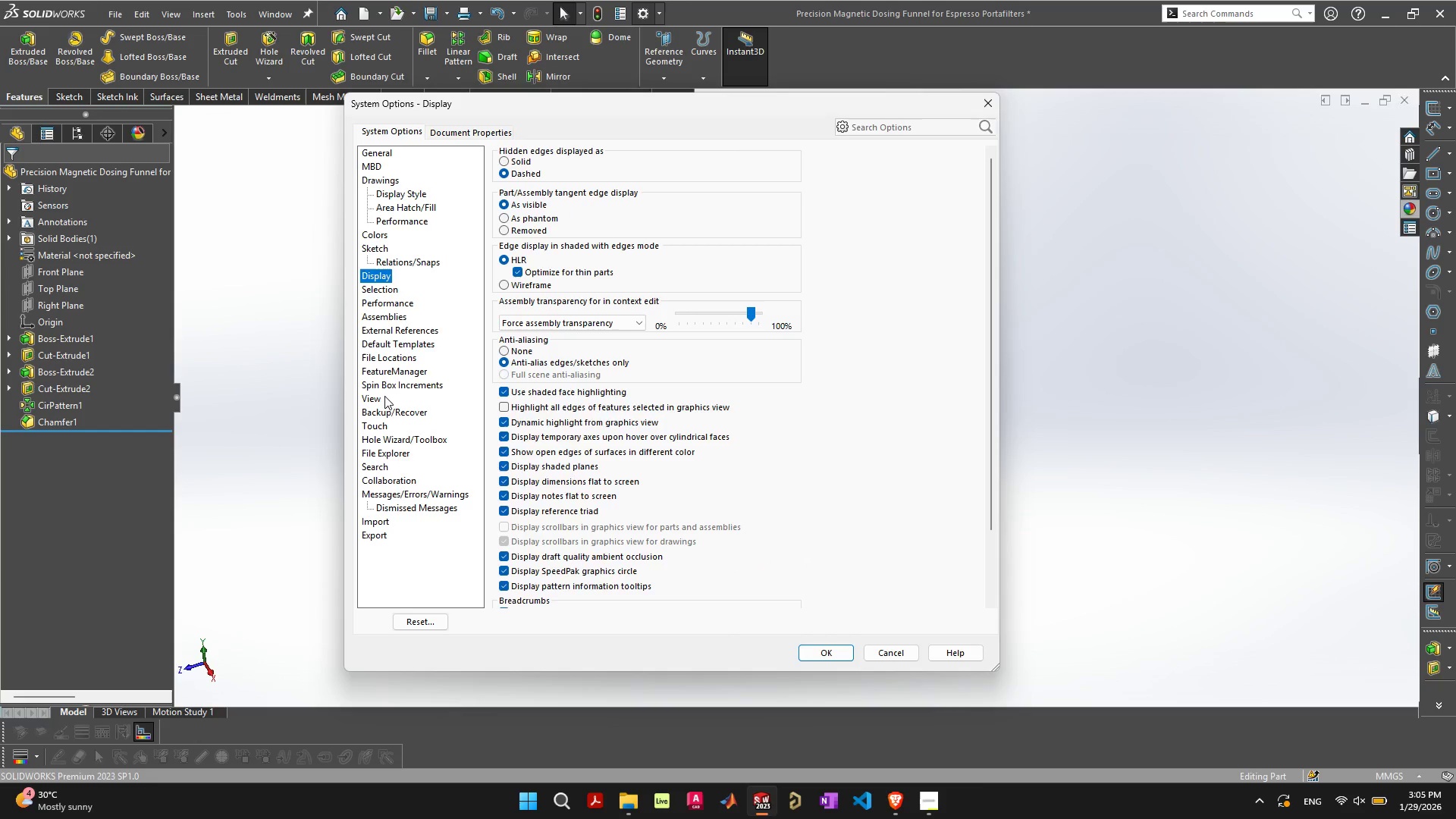 
wait(7.23)
 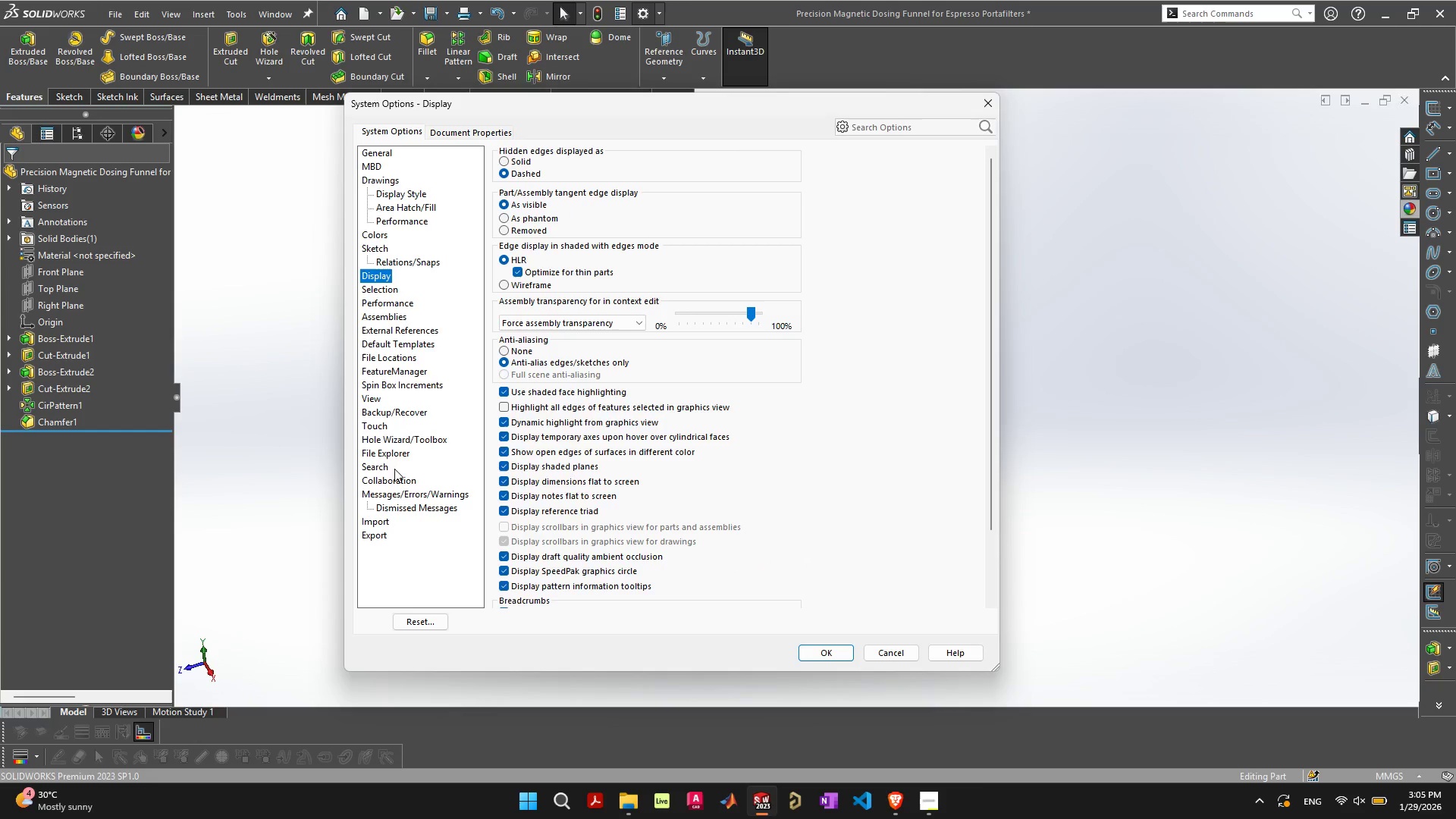 
double_click([466, 130])
 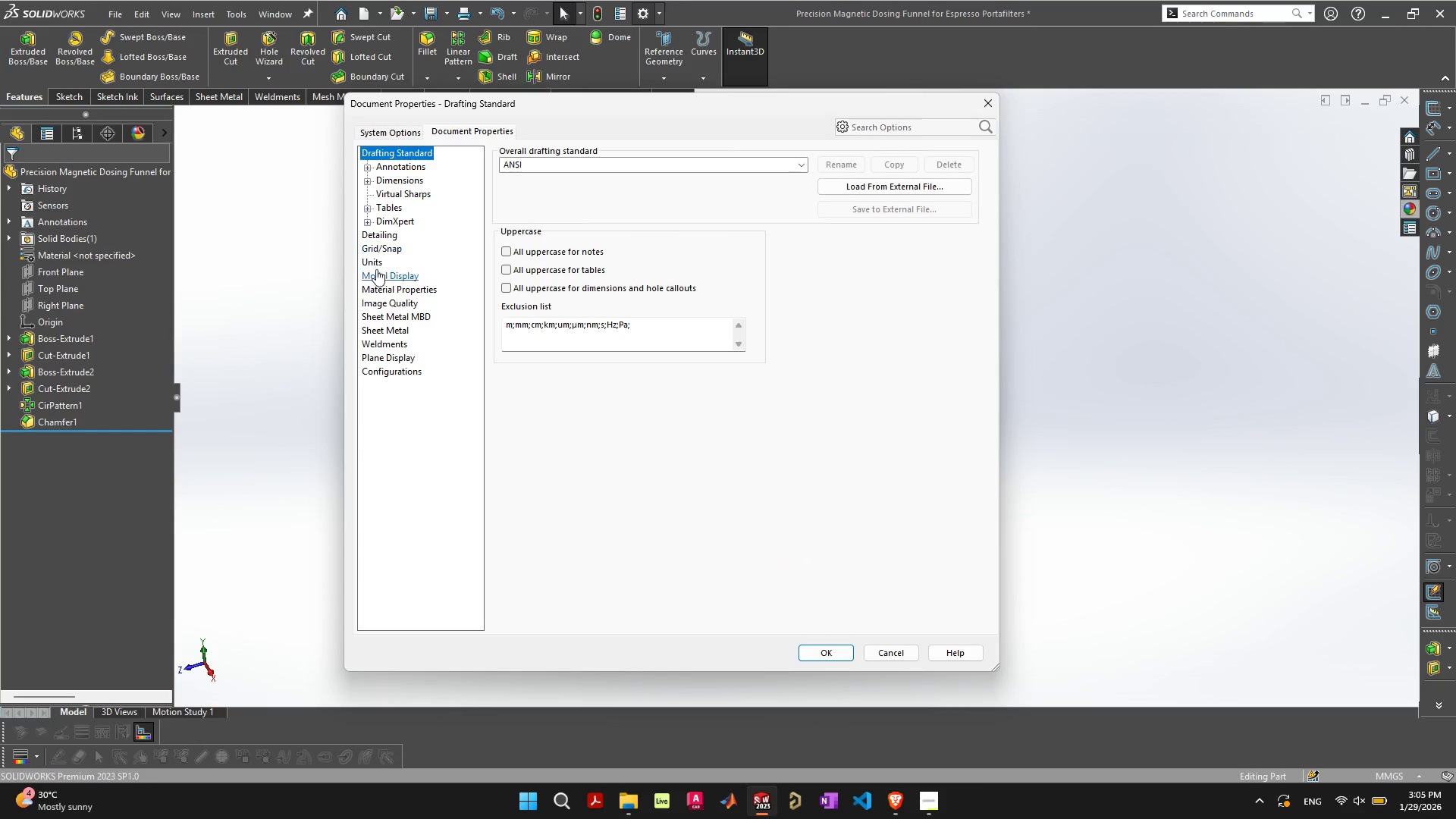 
left_click([385, 298])
 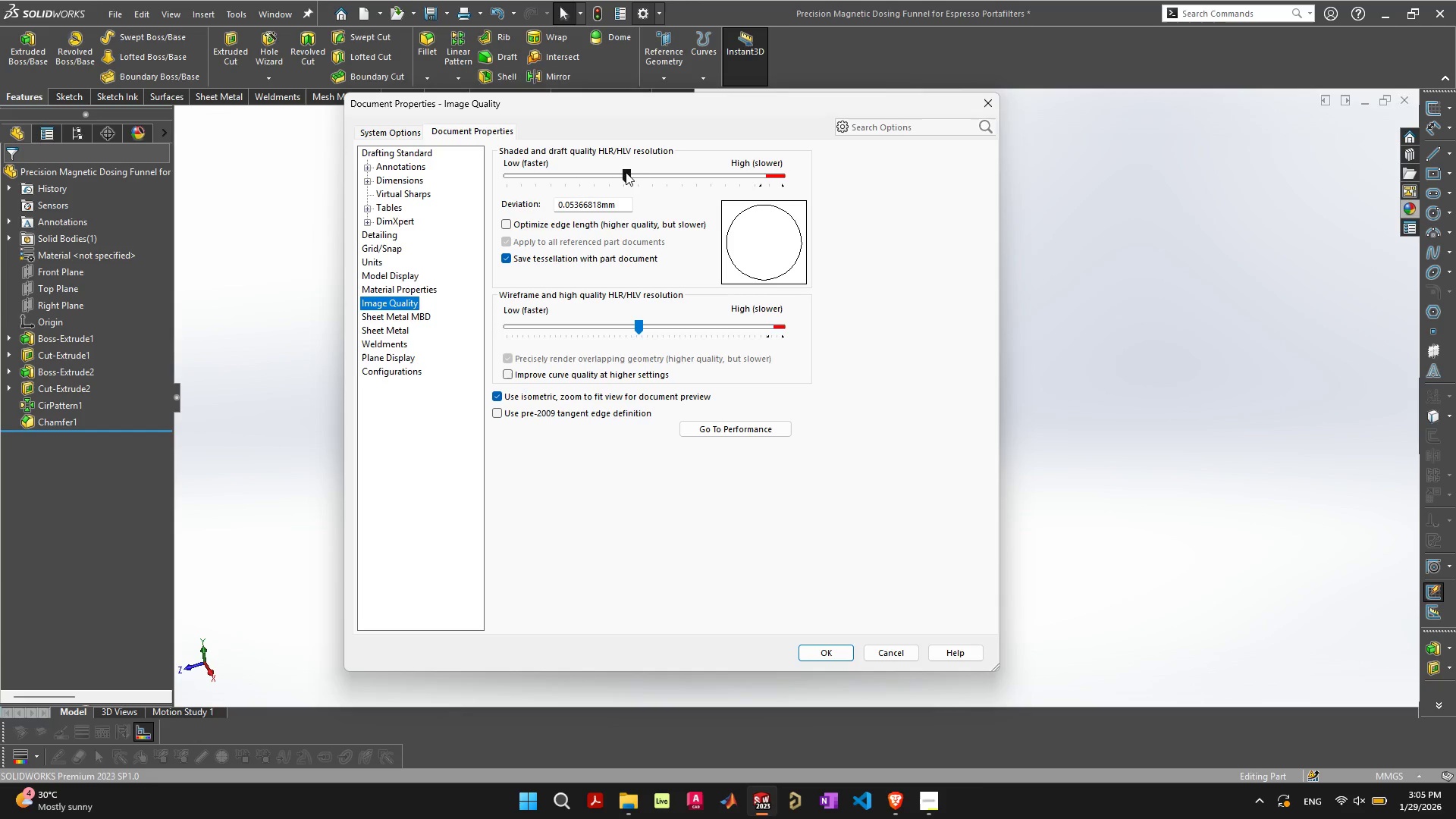 
left_click_drag(start_coordinate=[623, 174], to_coordinate=[802, 168])
 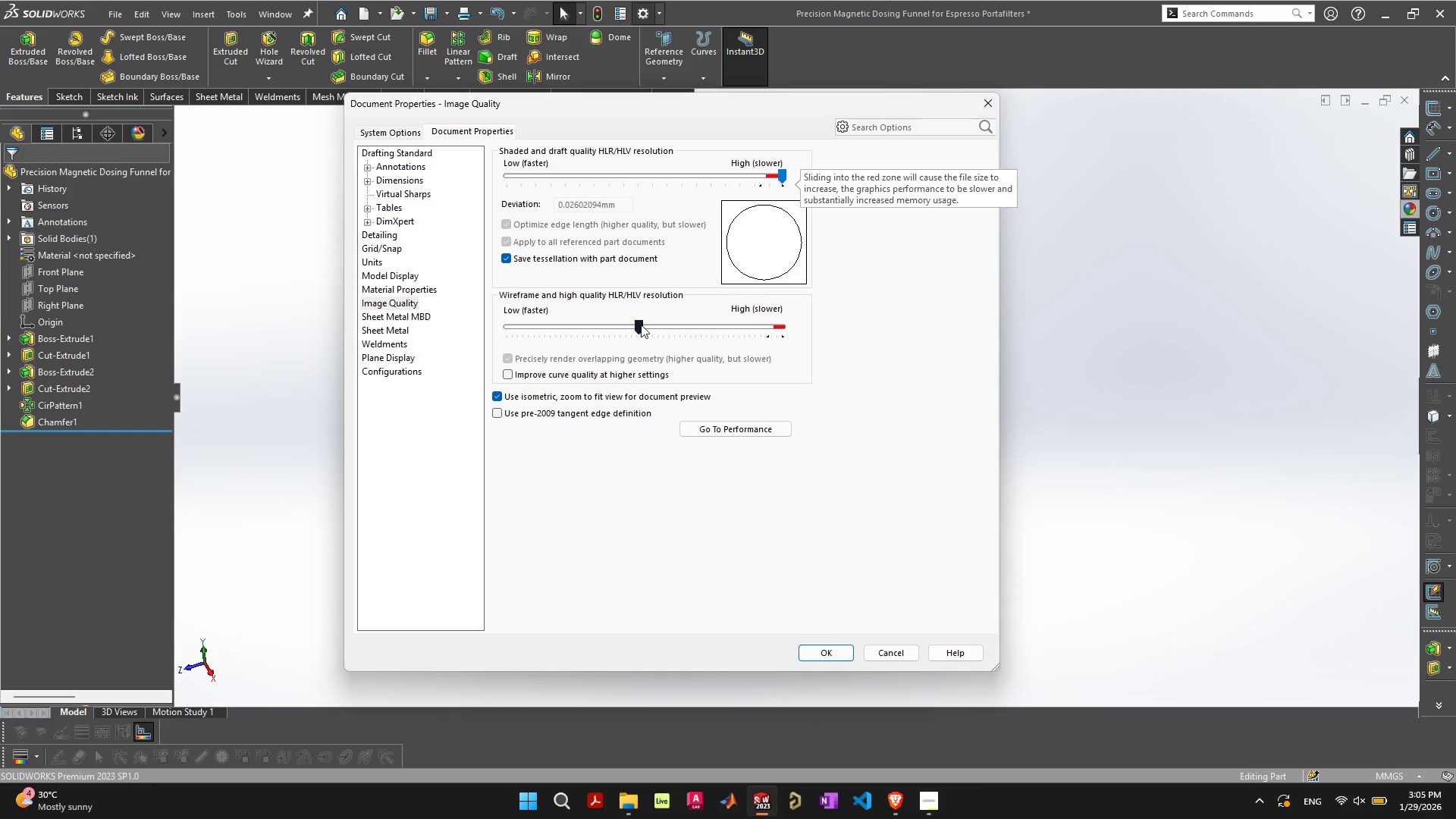 
left_click_drag(start_coordinate=[641, 325], to_coordinate=[830, 318])
 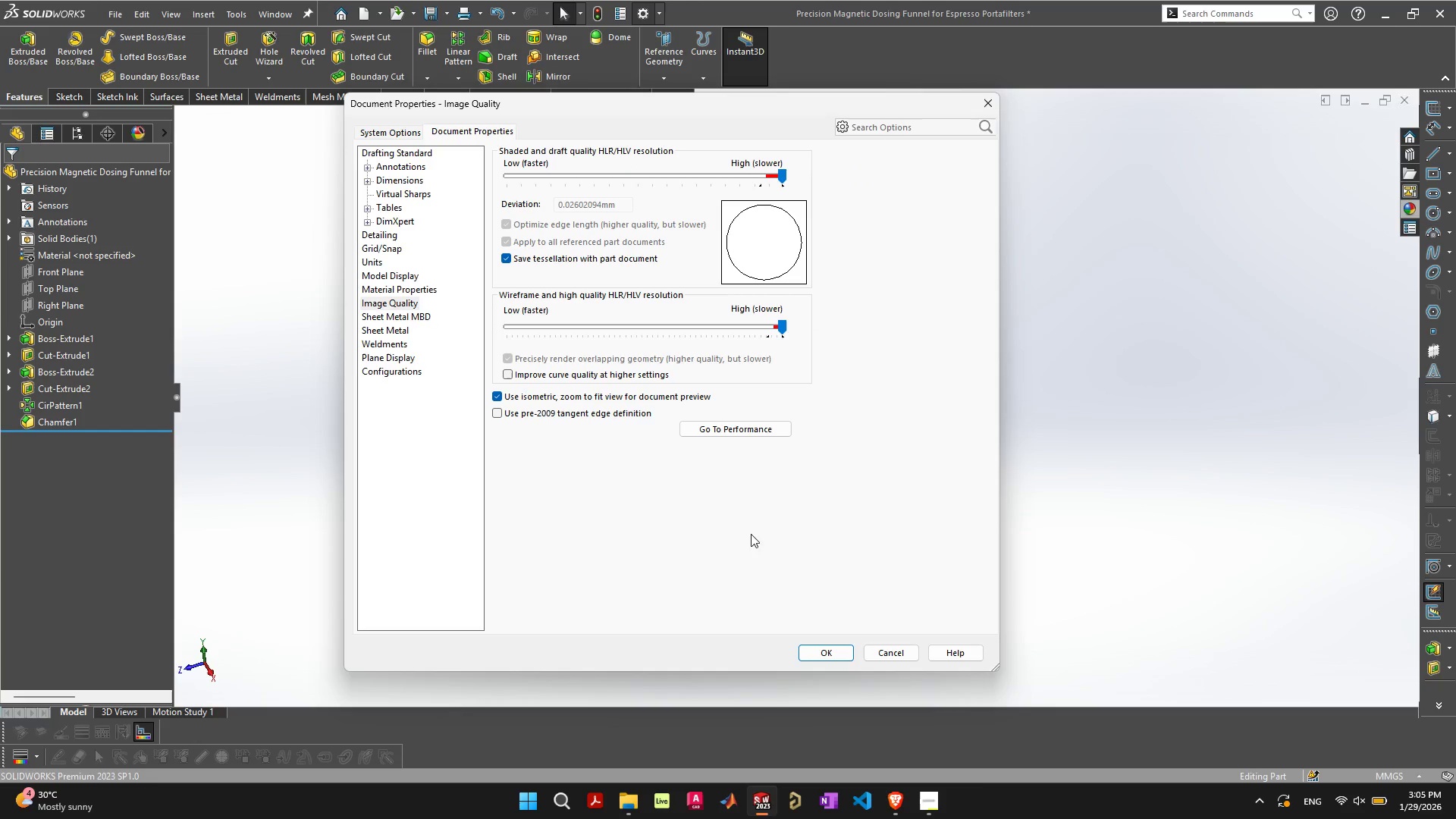 
left_click([845, 651])
 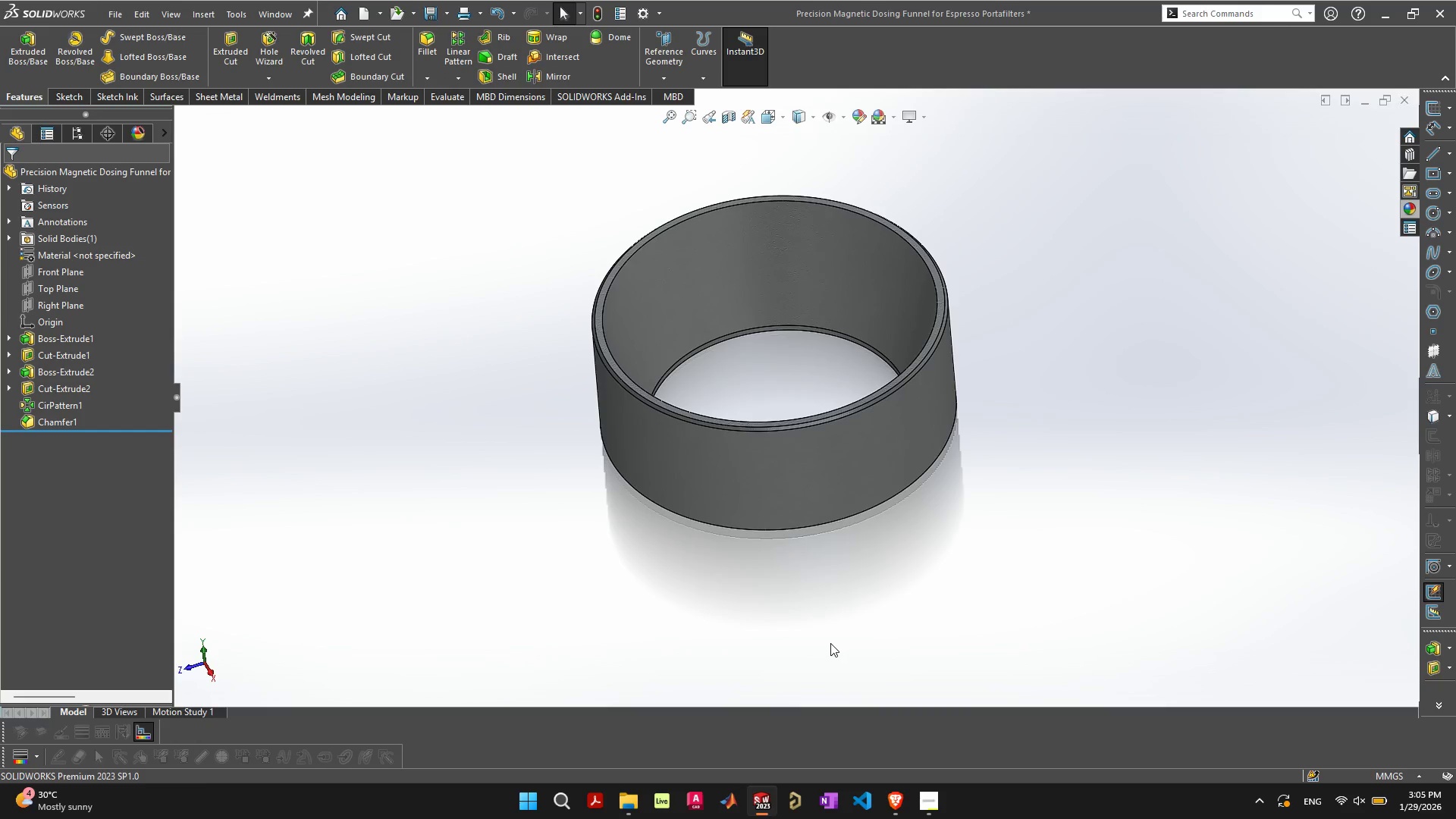 
scroll: coordinate [827, 453], scroll_direction: up, amount: 3.0
 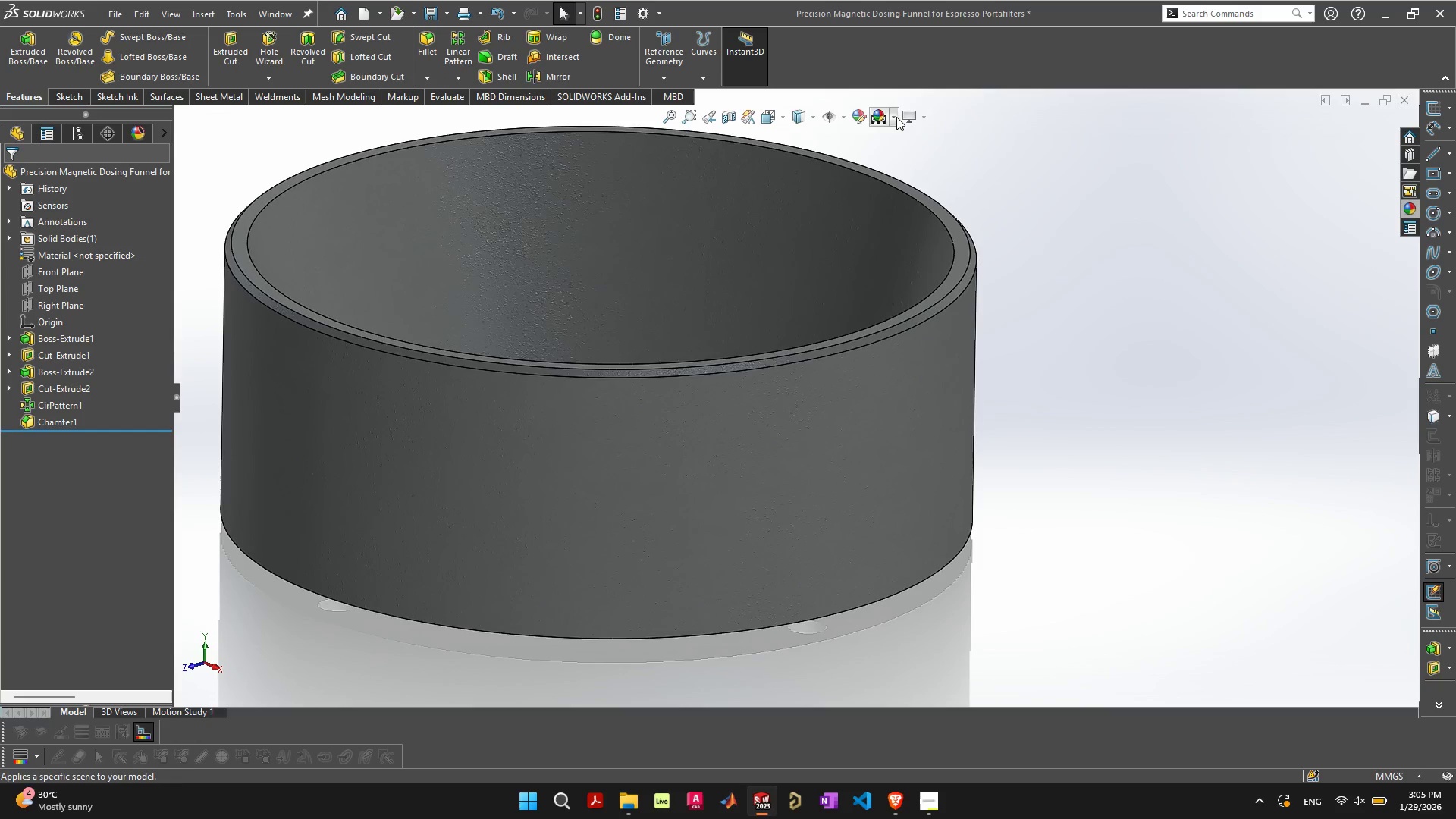 
left_click([894, 115])
 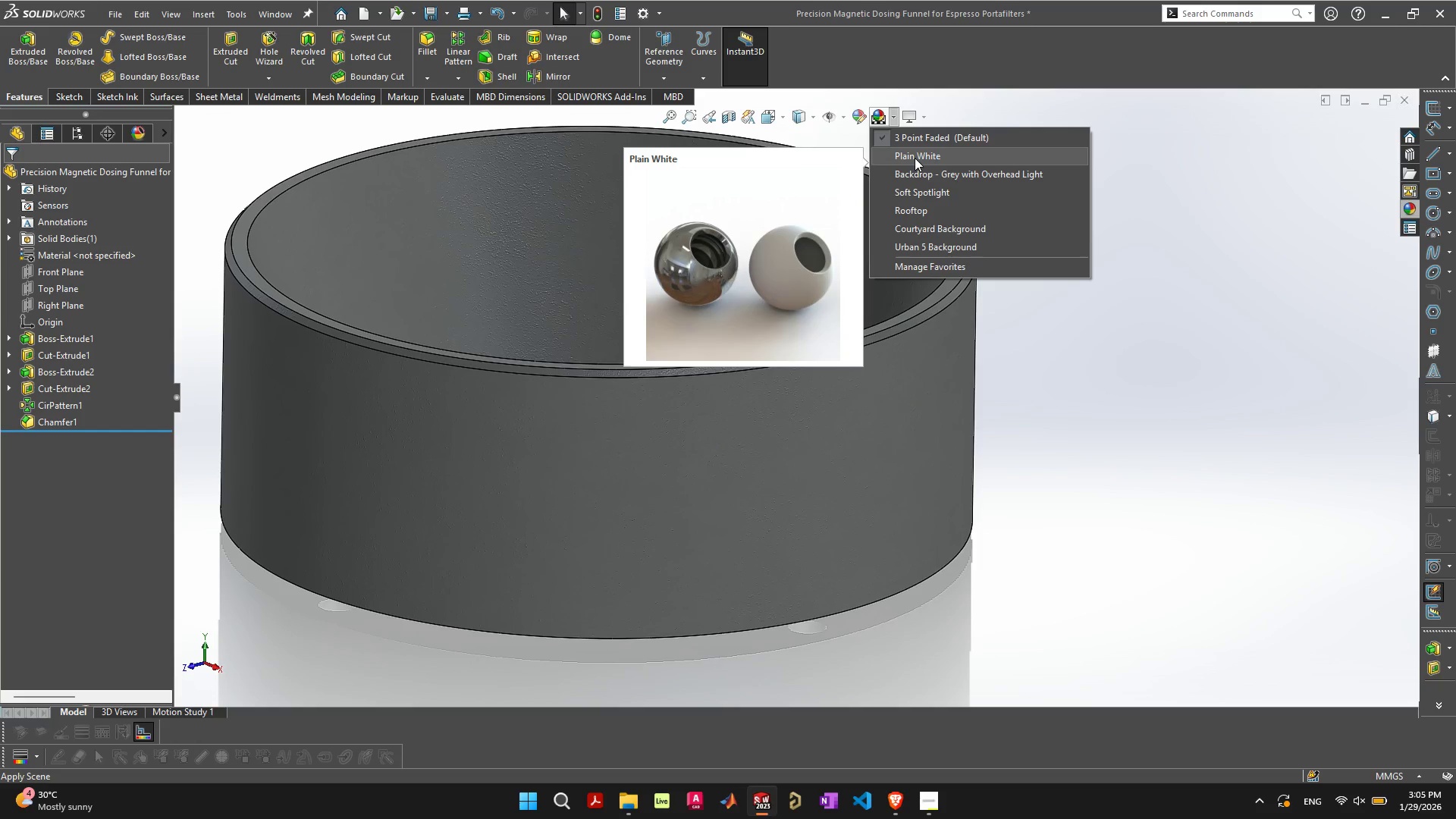 
left_click([922, 115])
 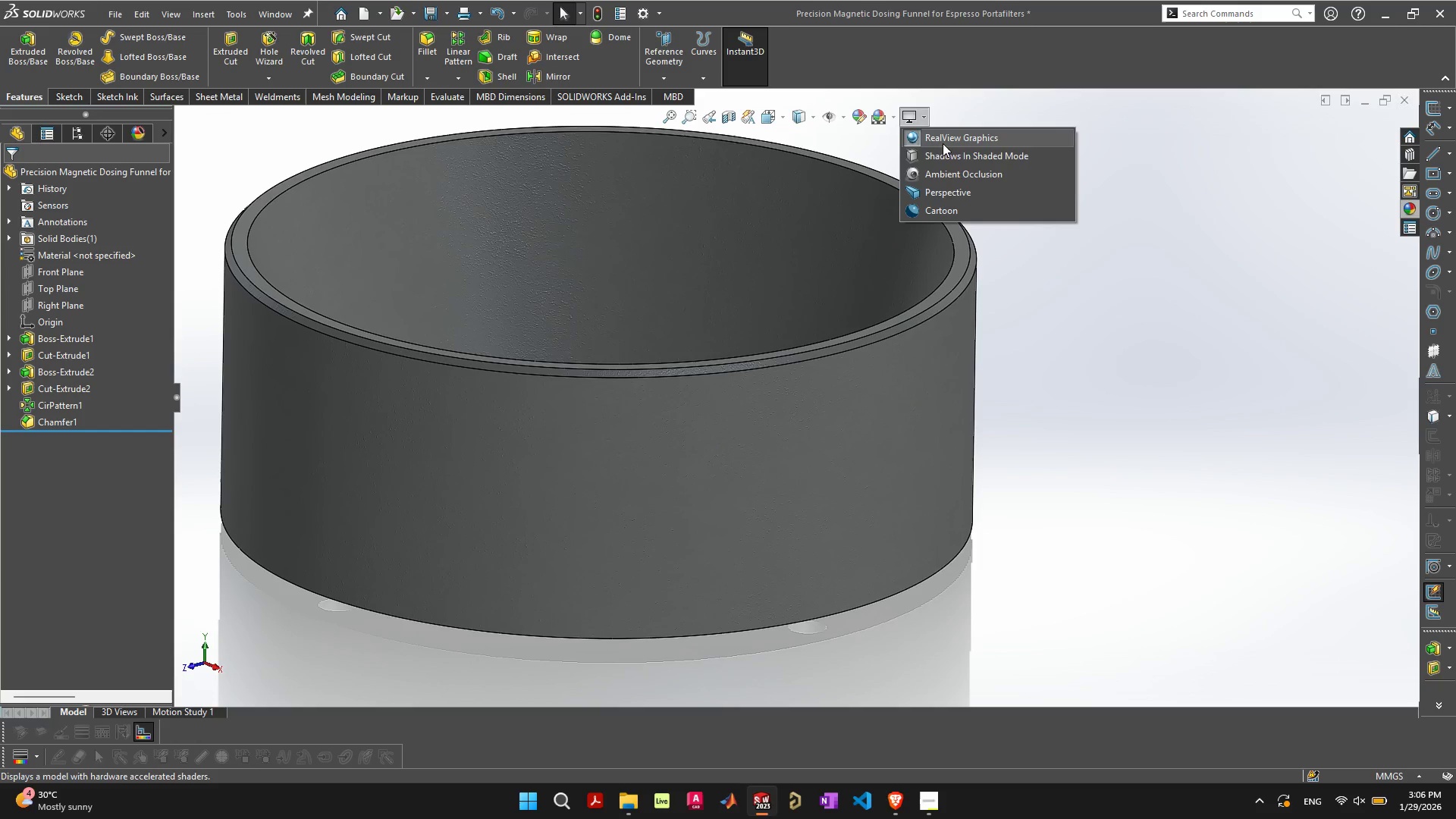 
left_click([943, 155])
 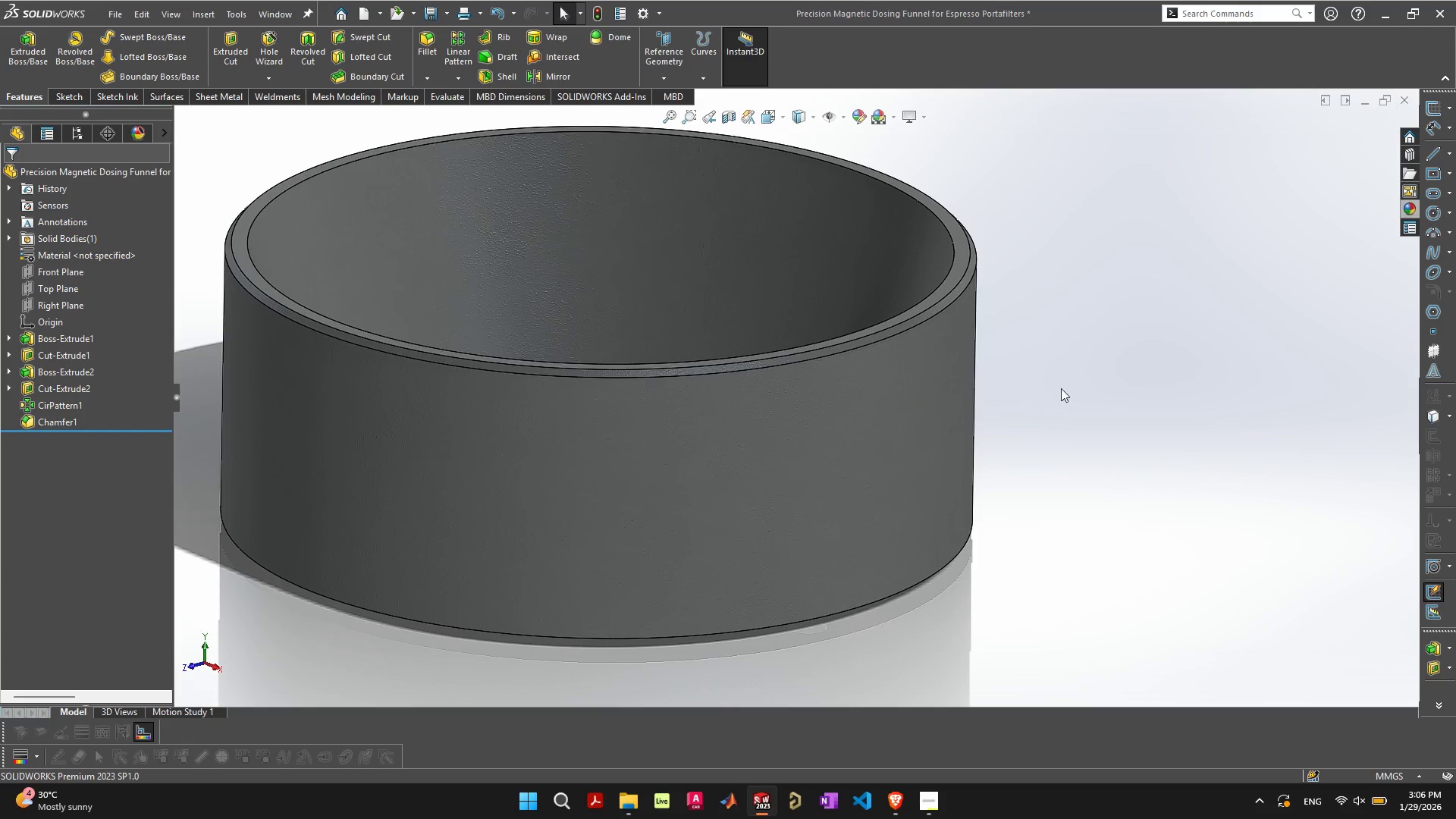 
scroll: coordinate [1059, 404], scroll_direction: down, amount: 2.0
 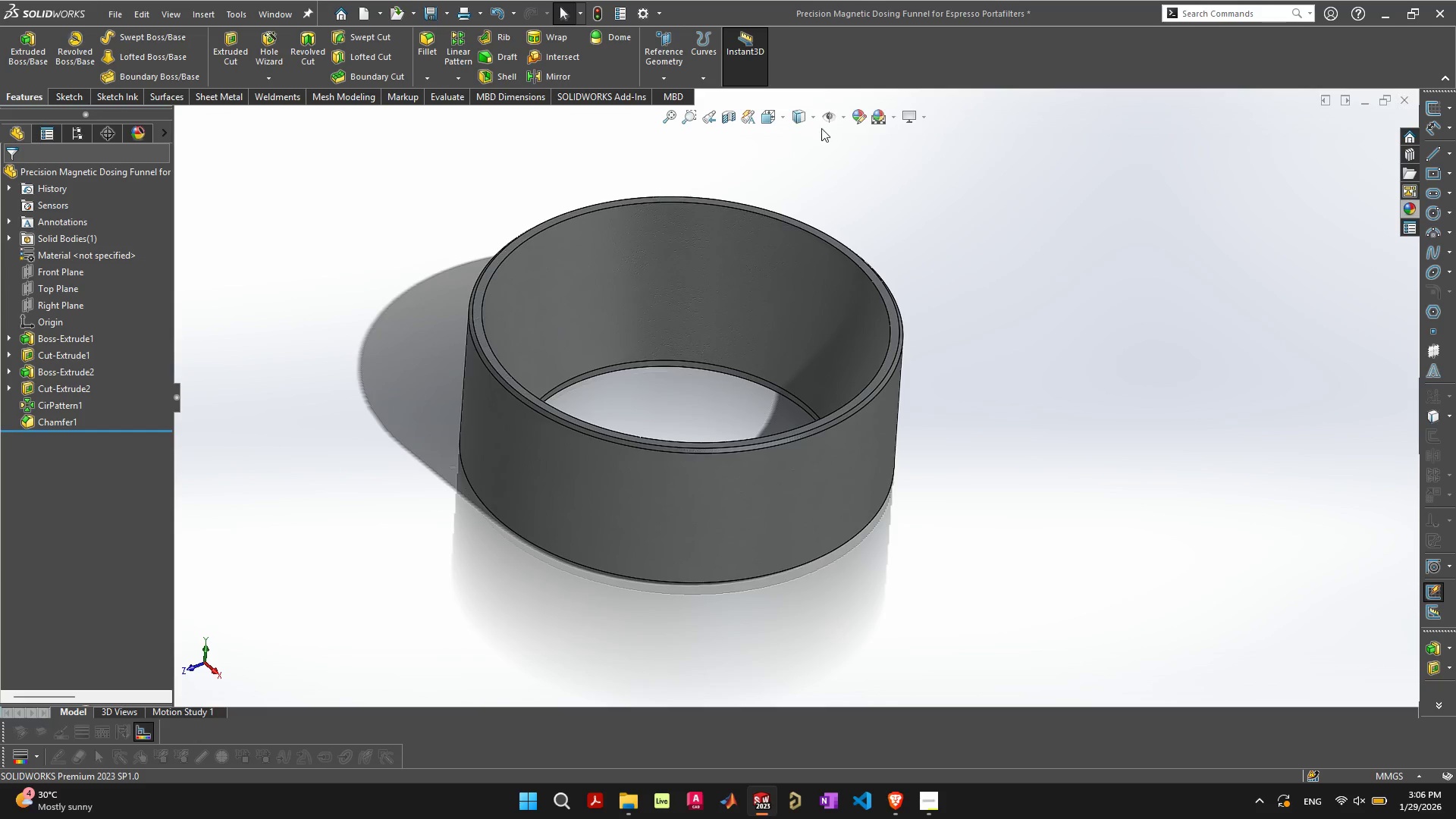 
left_click([783, 116])
 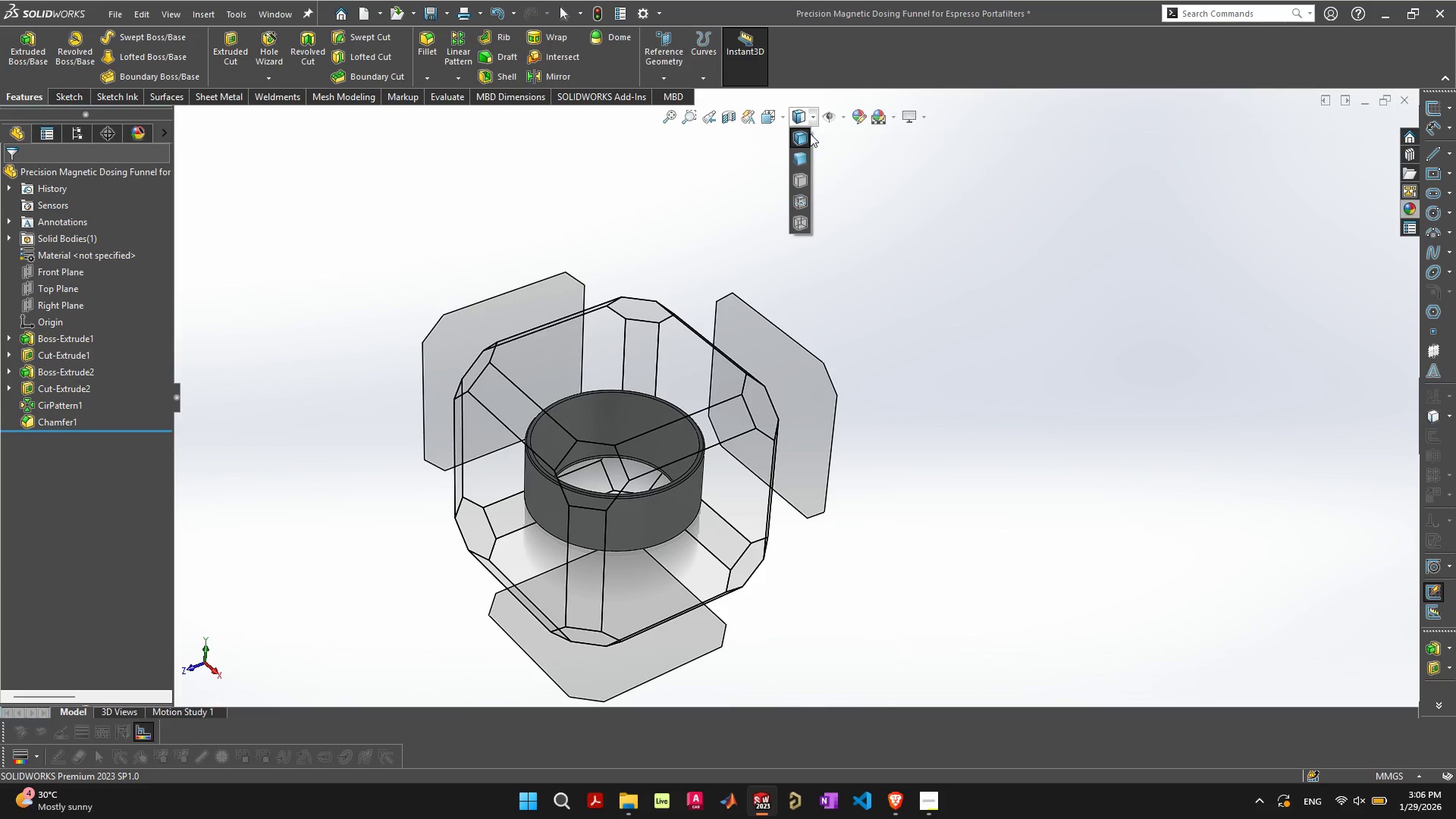 
left_click([806, 154])
 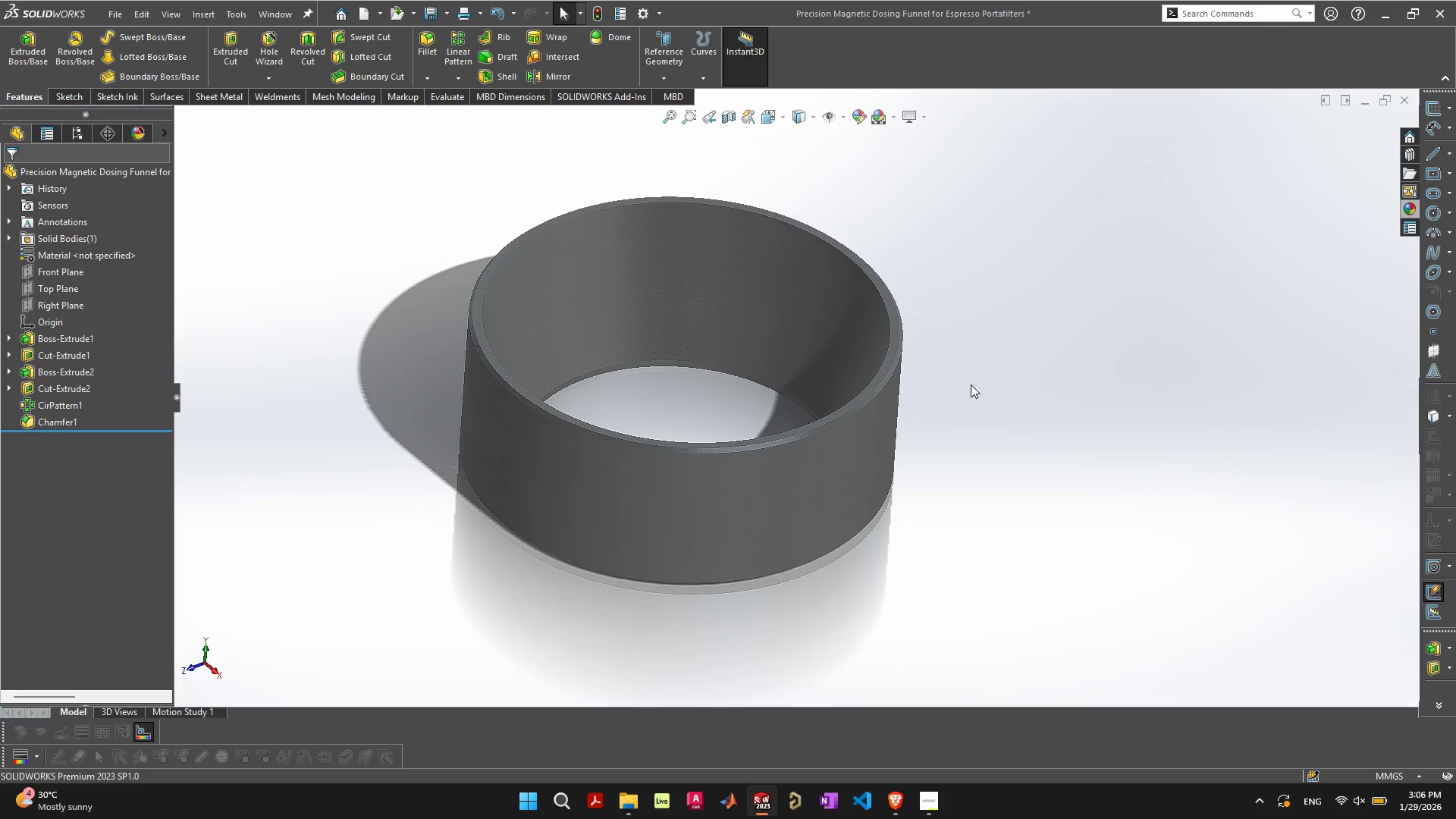 
left_click([971, 403])
 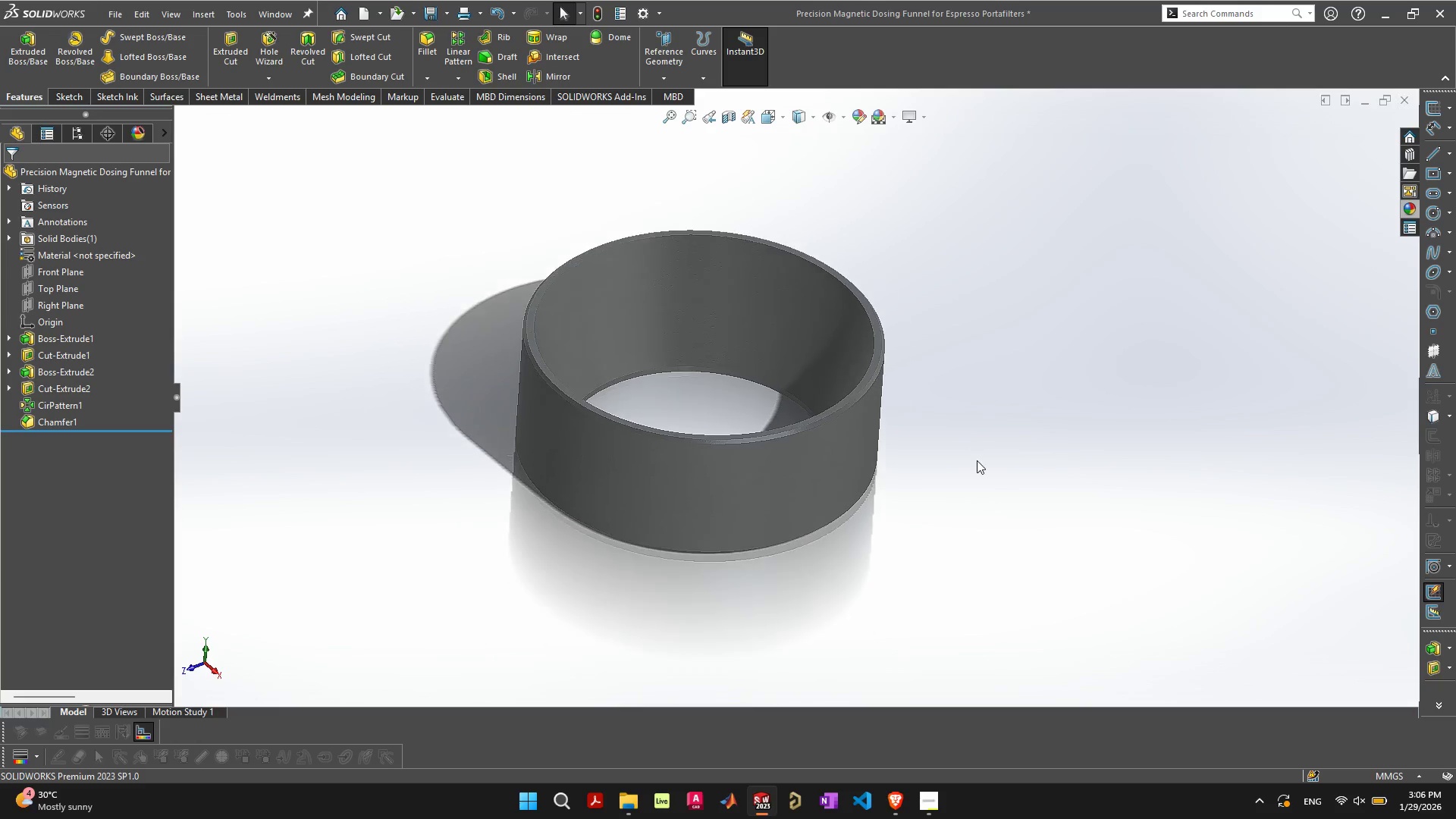 
scroll: coordinate [977, 460], scroll_direction: down, amount: 1.0
 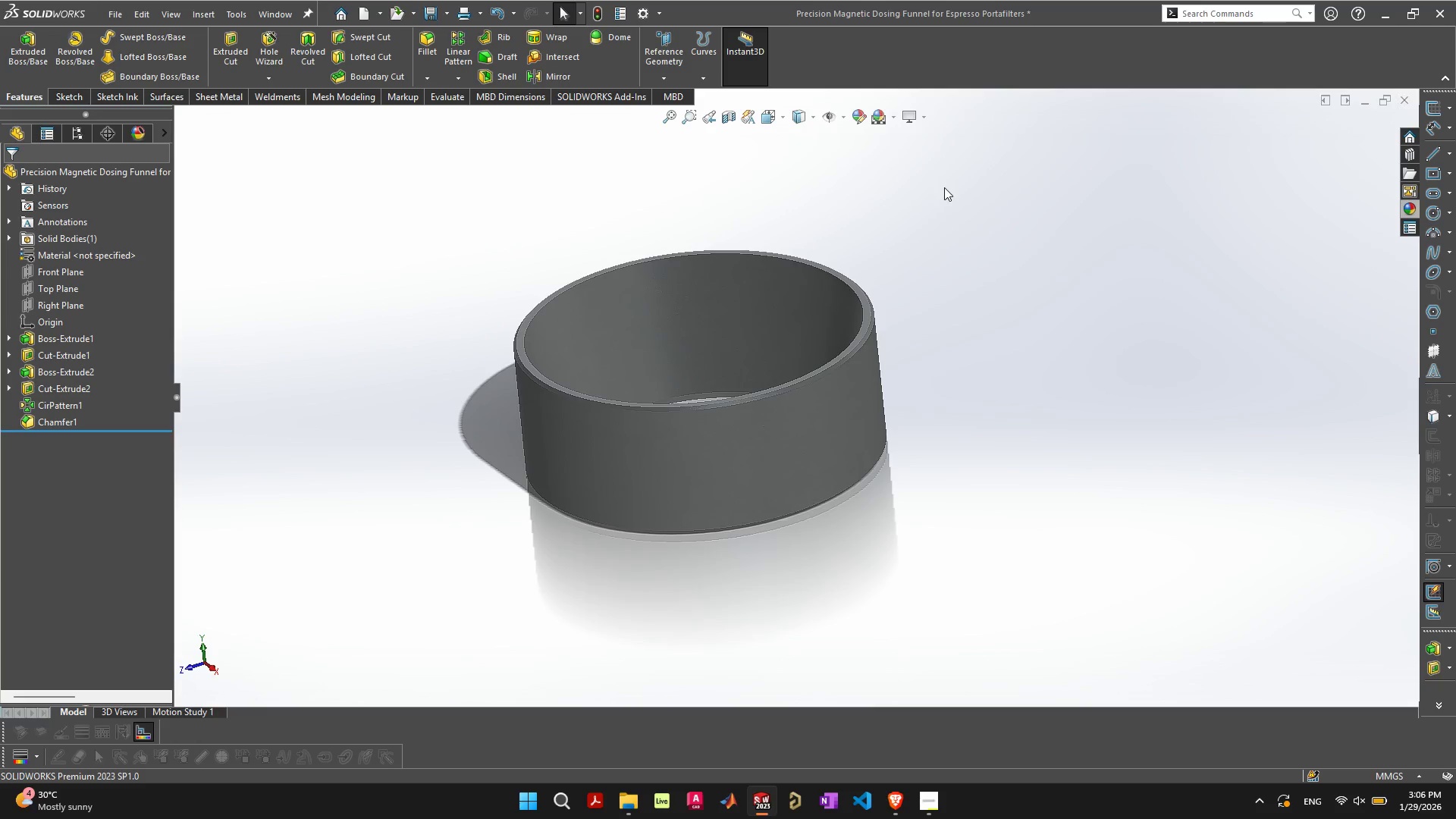 
left_click([927, 121])
 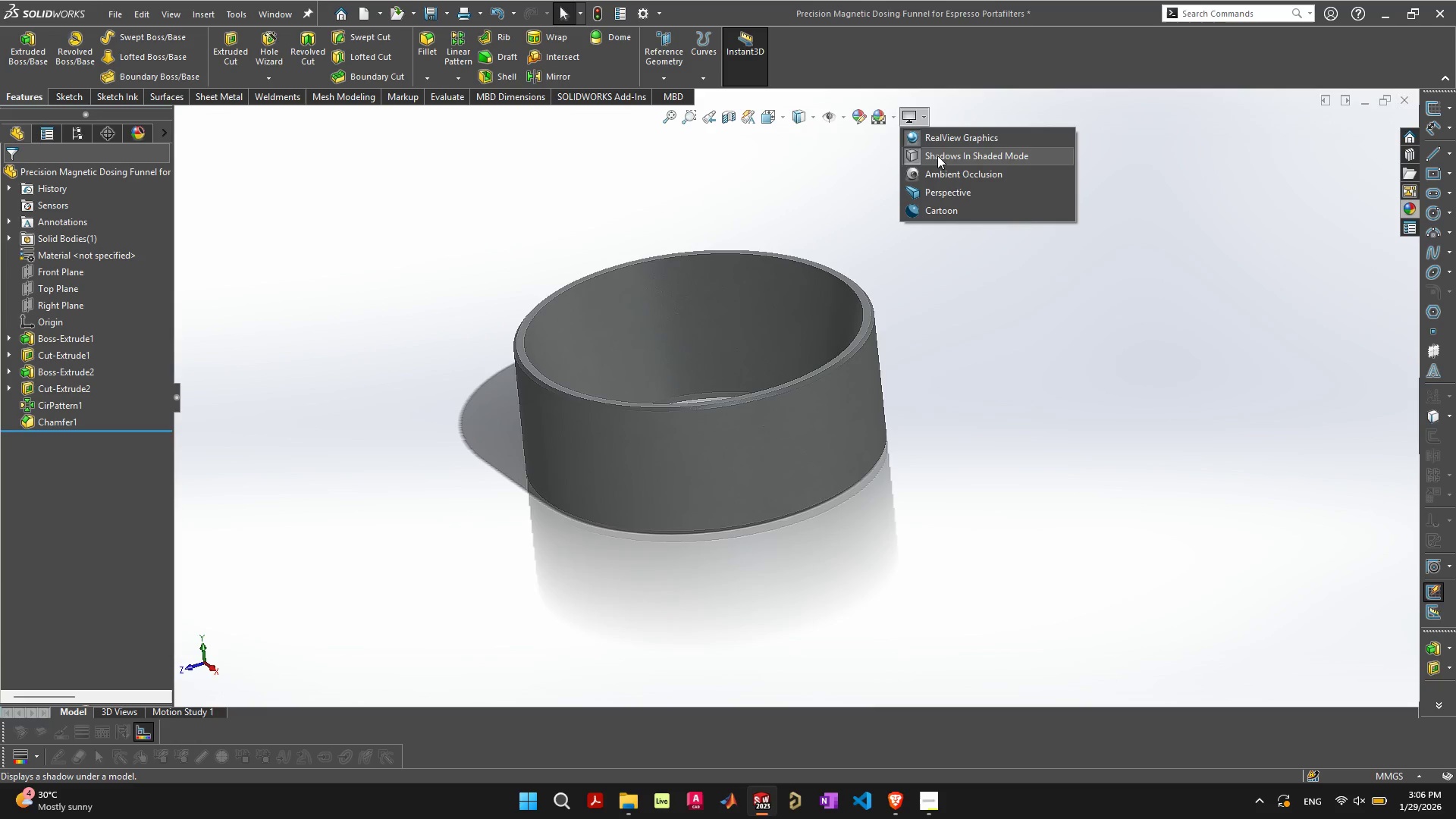 
left_click([937, 155])
 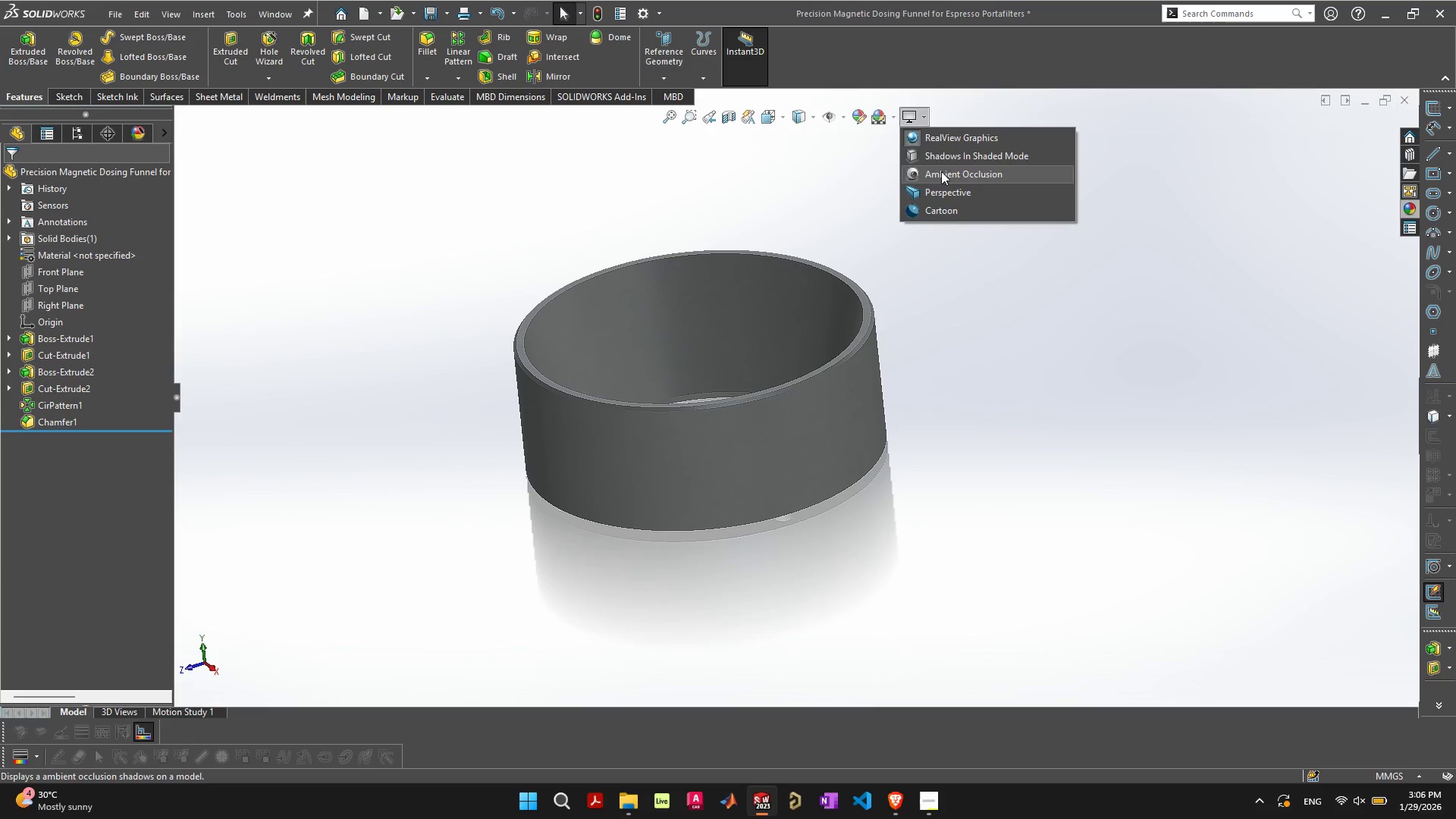 
left_click([949, 174])
 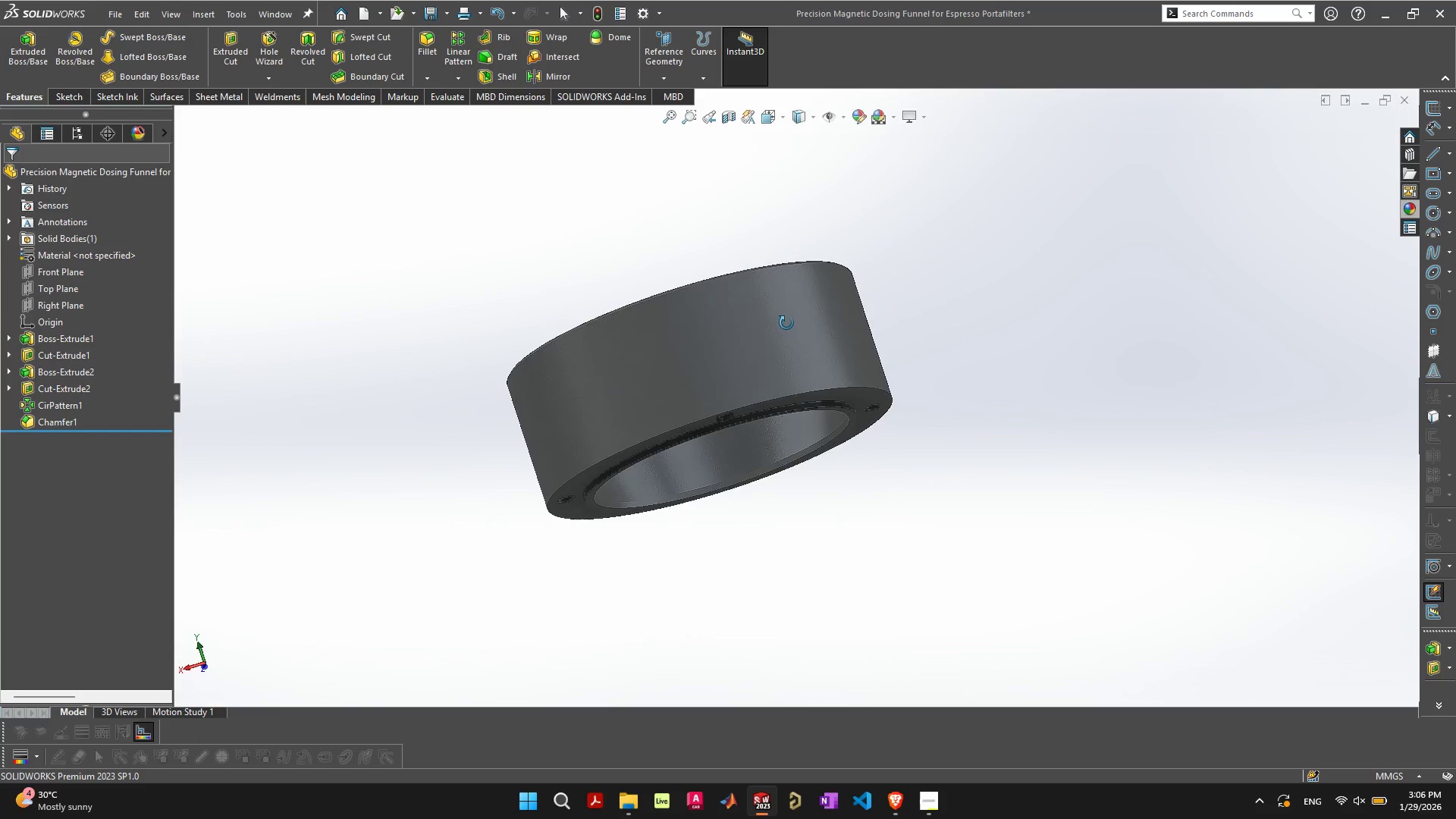 
wait(8.11)
 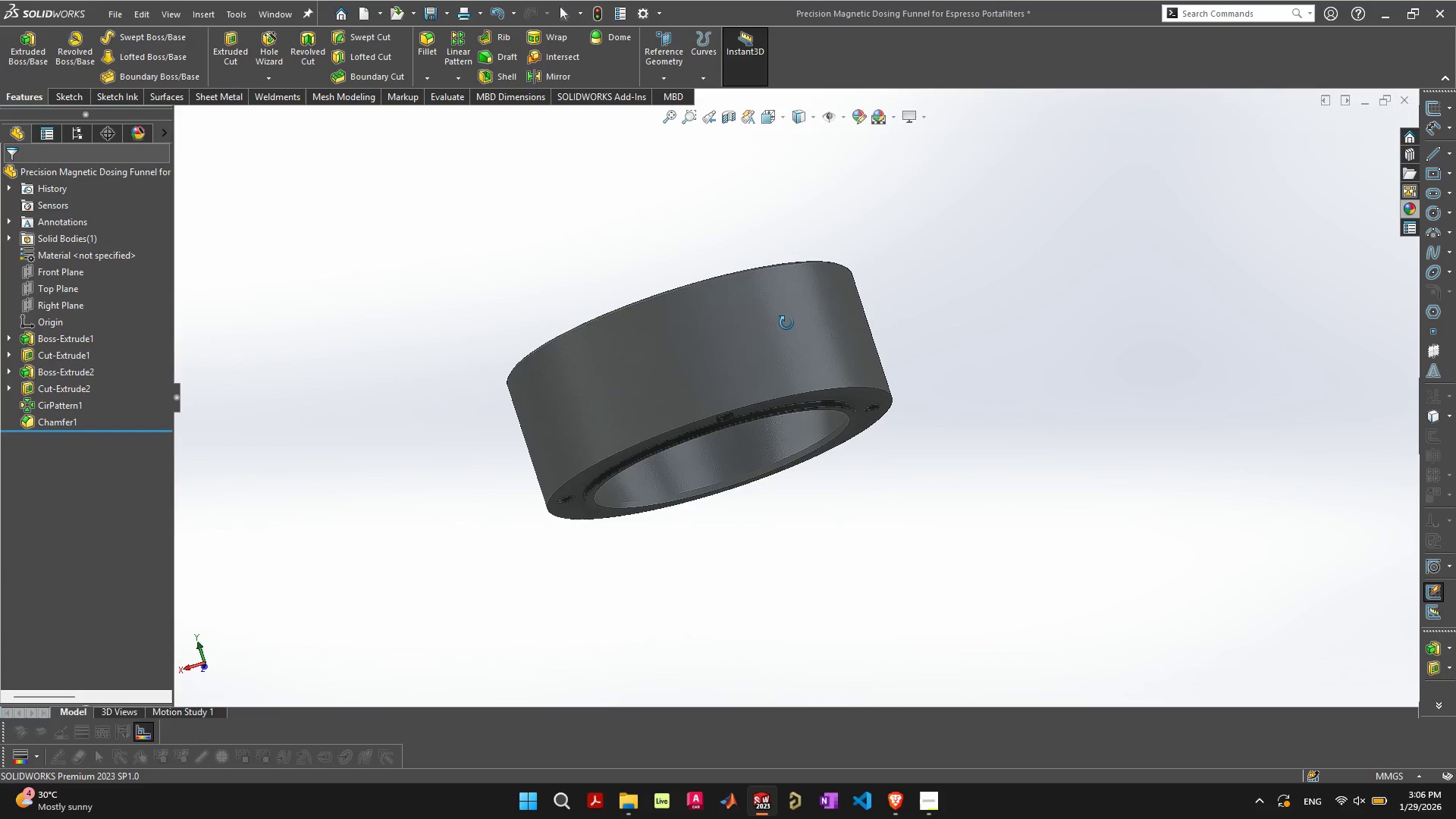 
left_click([930, 797])